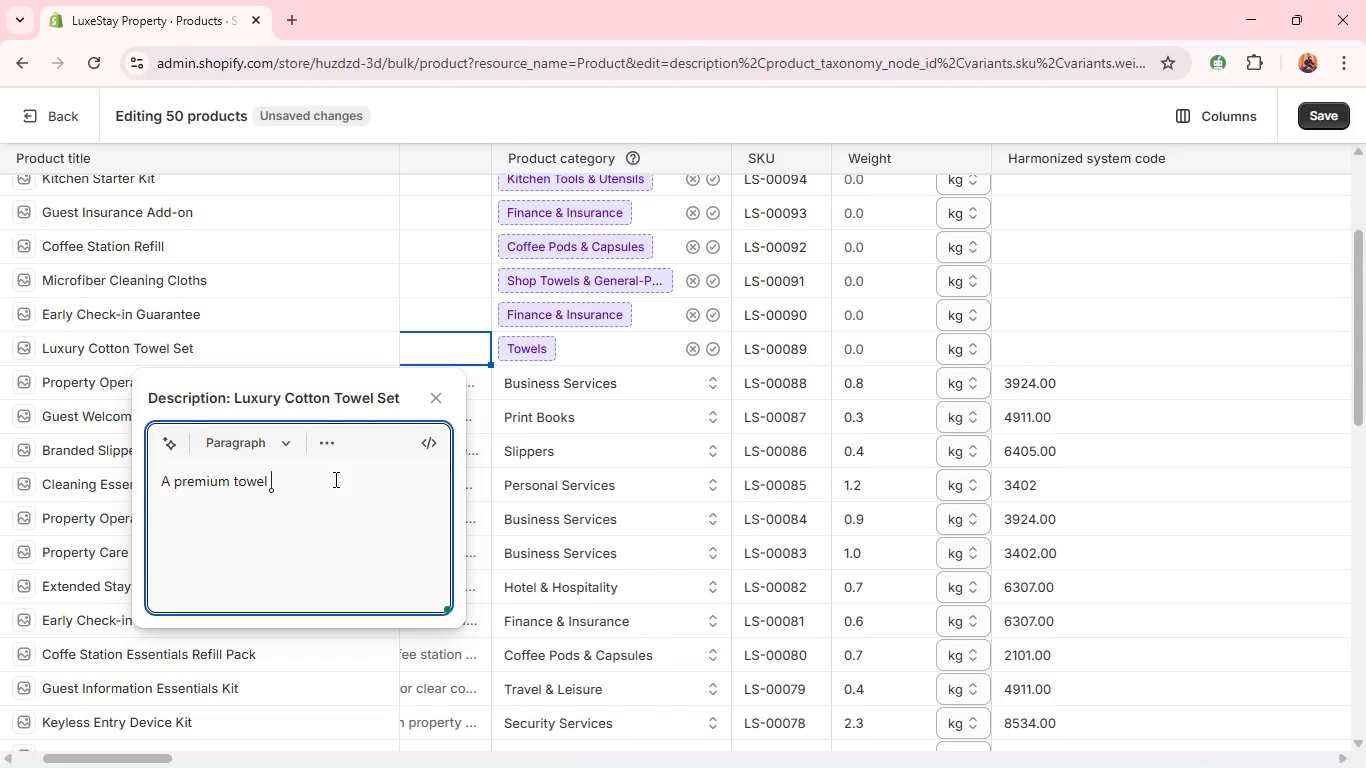 
wait(8.81)
 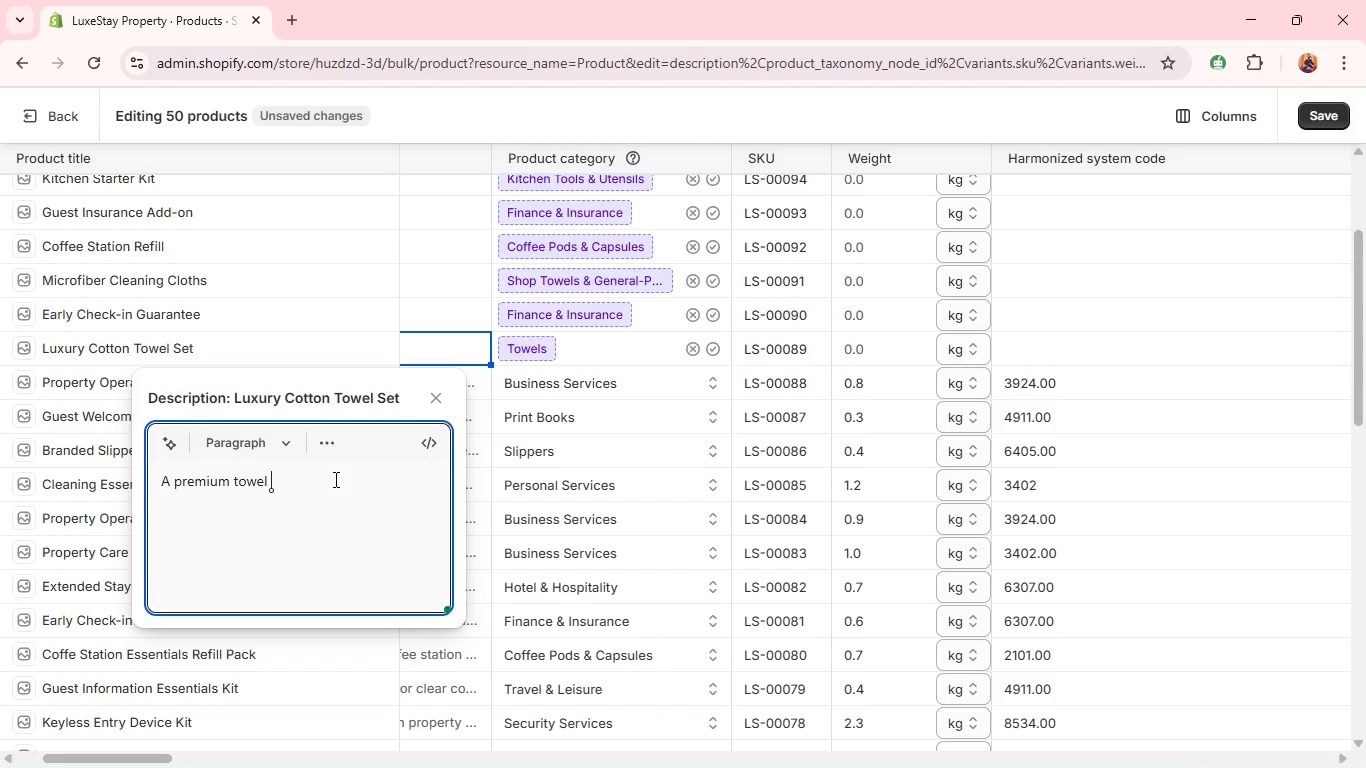 
type(set designed for softeness )
key(Backspace)
key(Backspace)
key(Backspace)
key(Backspace)
key(Backspace)
key(Backspace)
type(ness and absorbency.)
 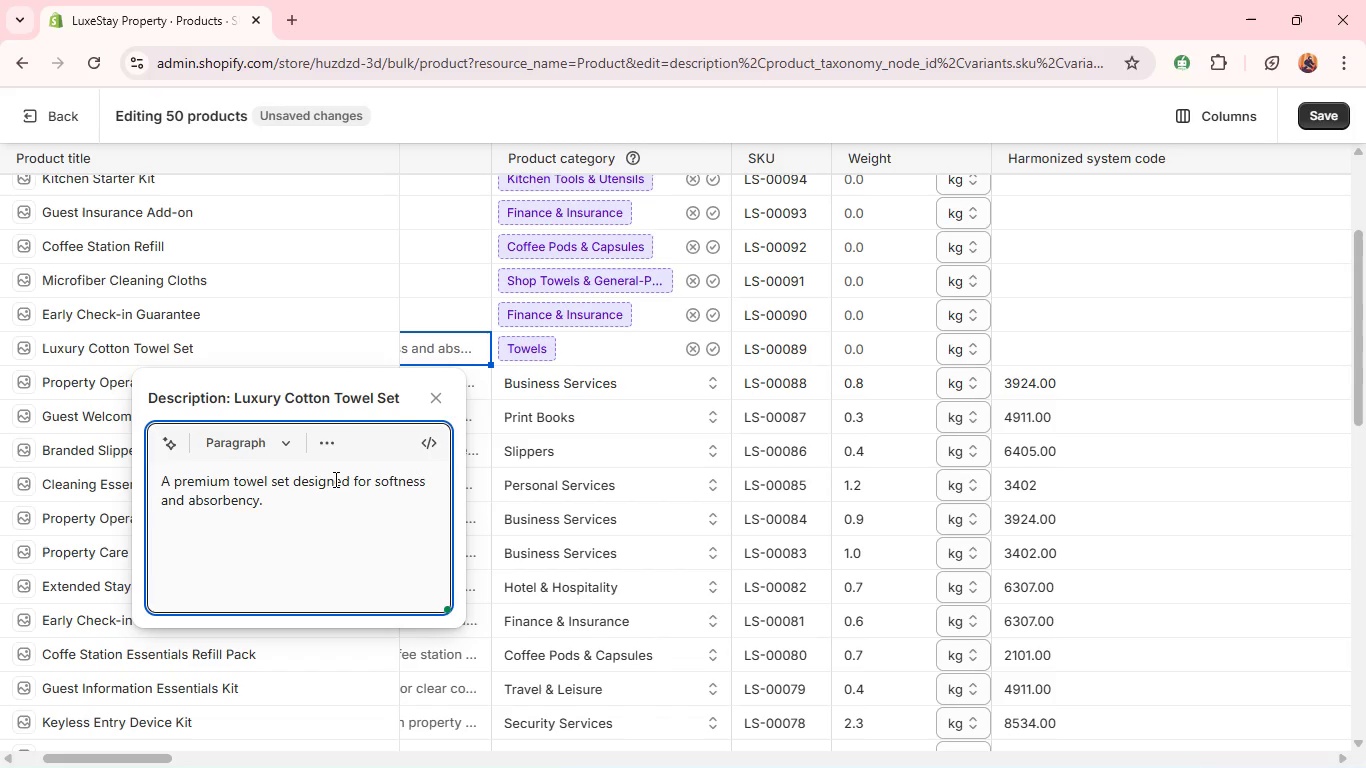 
key(Shift+Enter)
 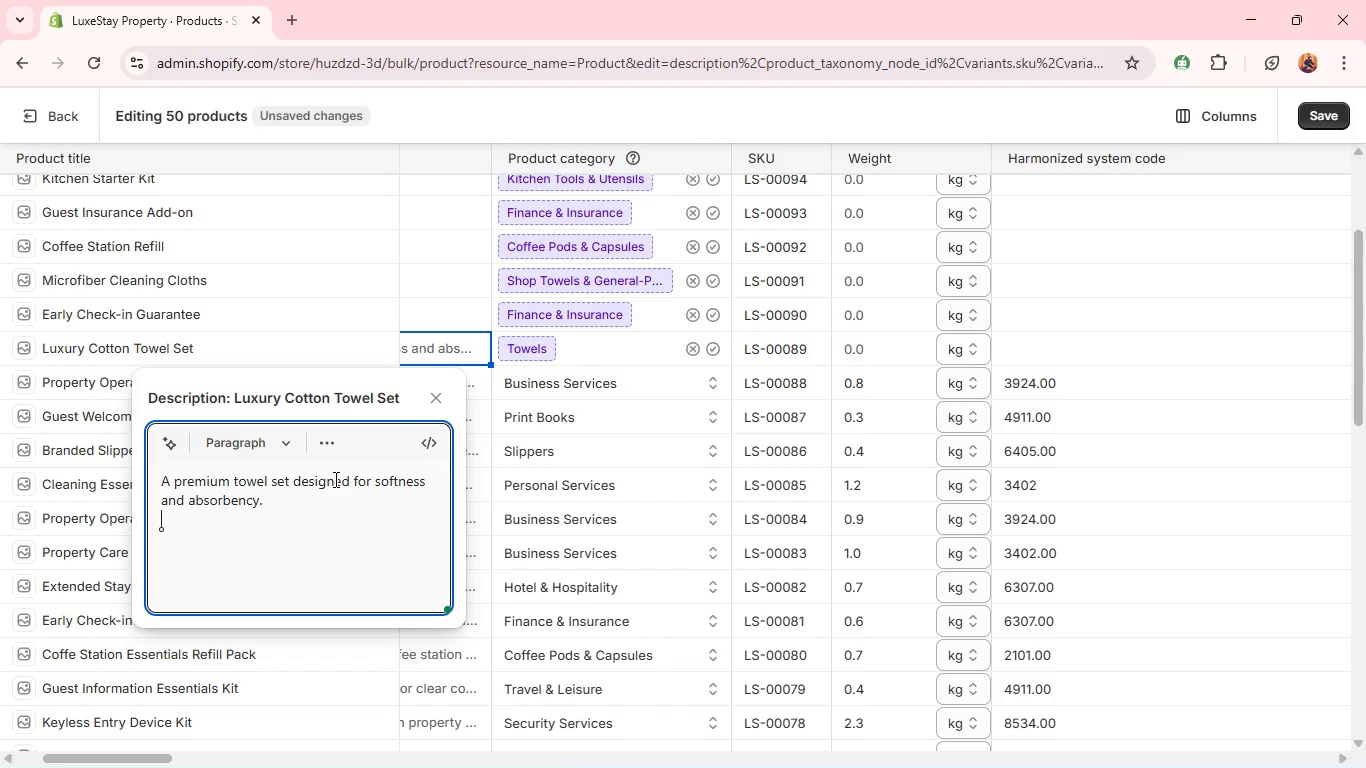 
type(Made from high-quality cotton fibers d)
key(Backspace)
type(for durability.)
 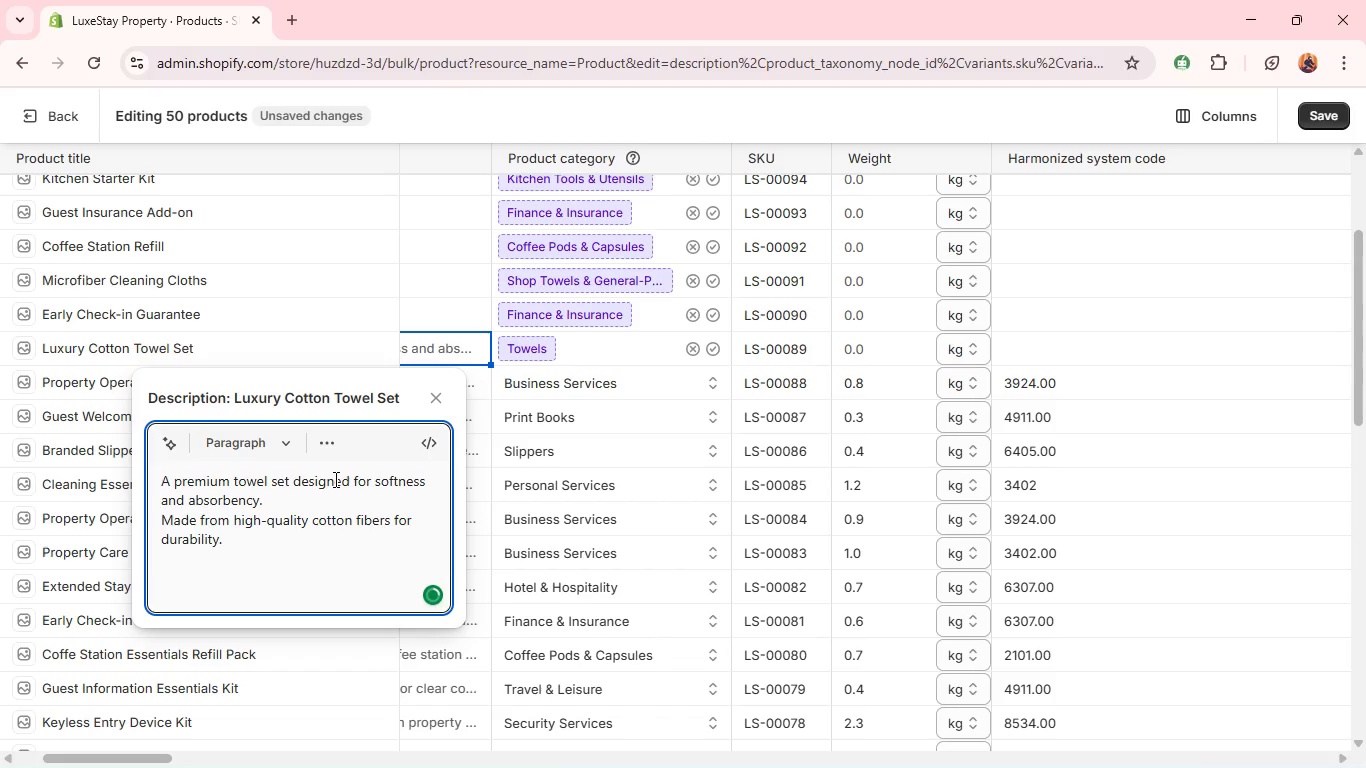 
key(Shift+Enter)
 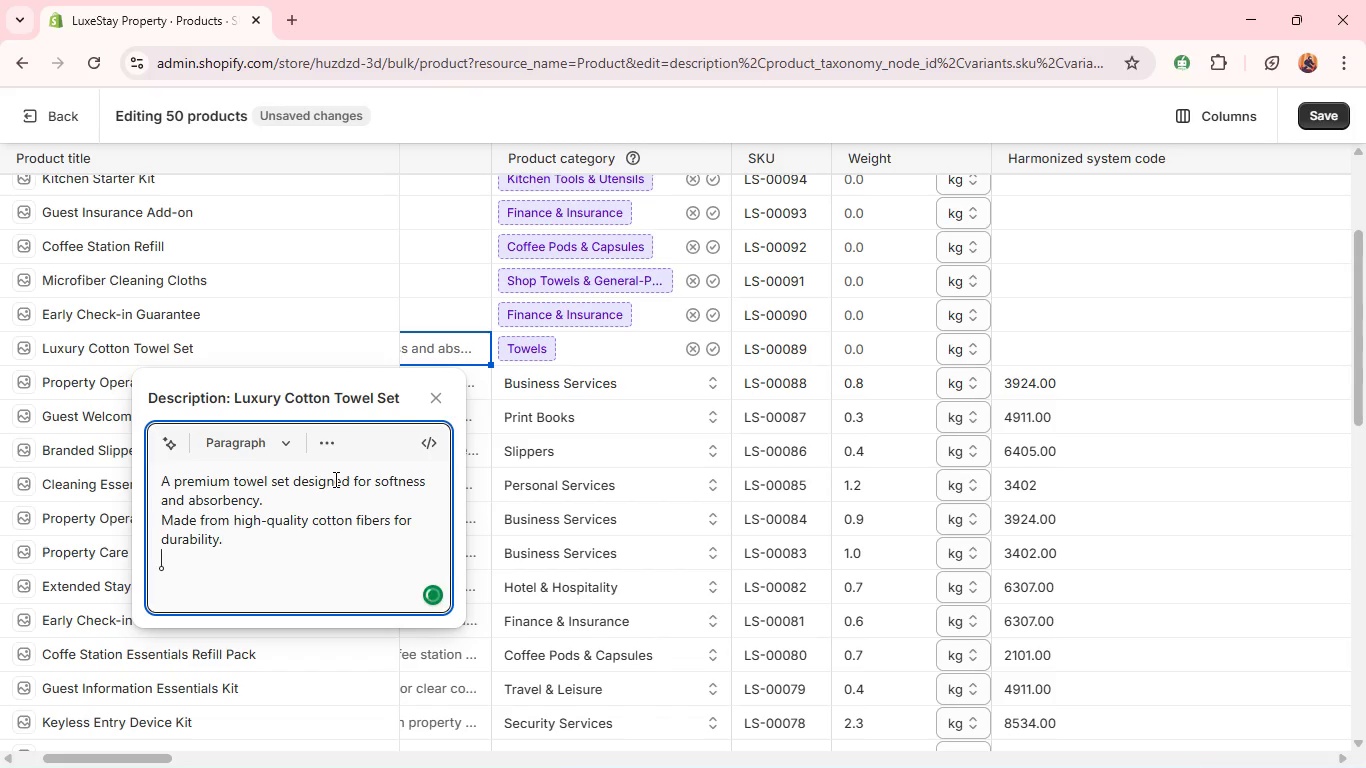 
type(Ideal fr guest use in re)
 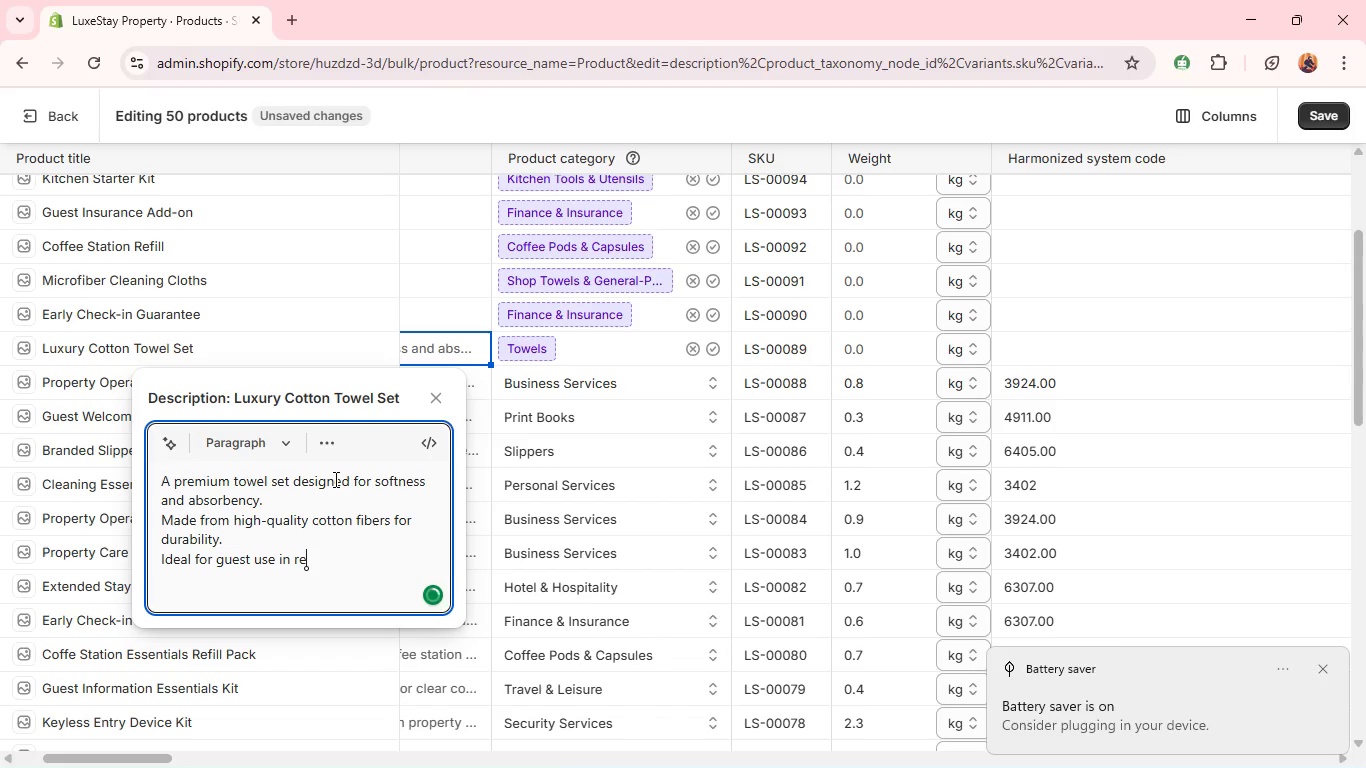 
hold_key(key=O, duration=0.44)
 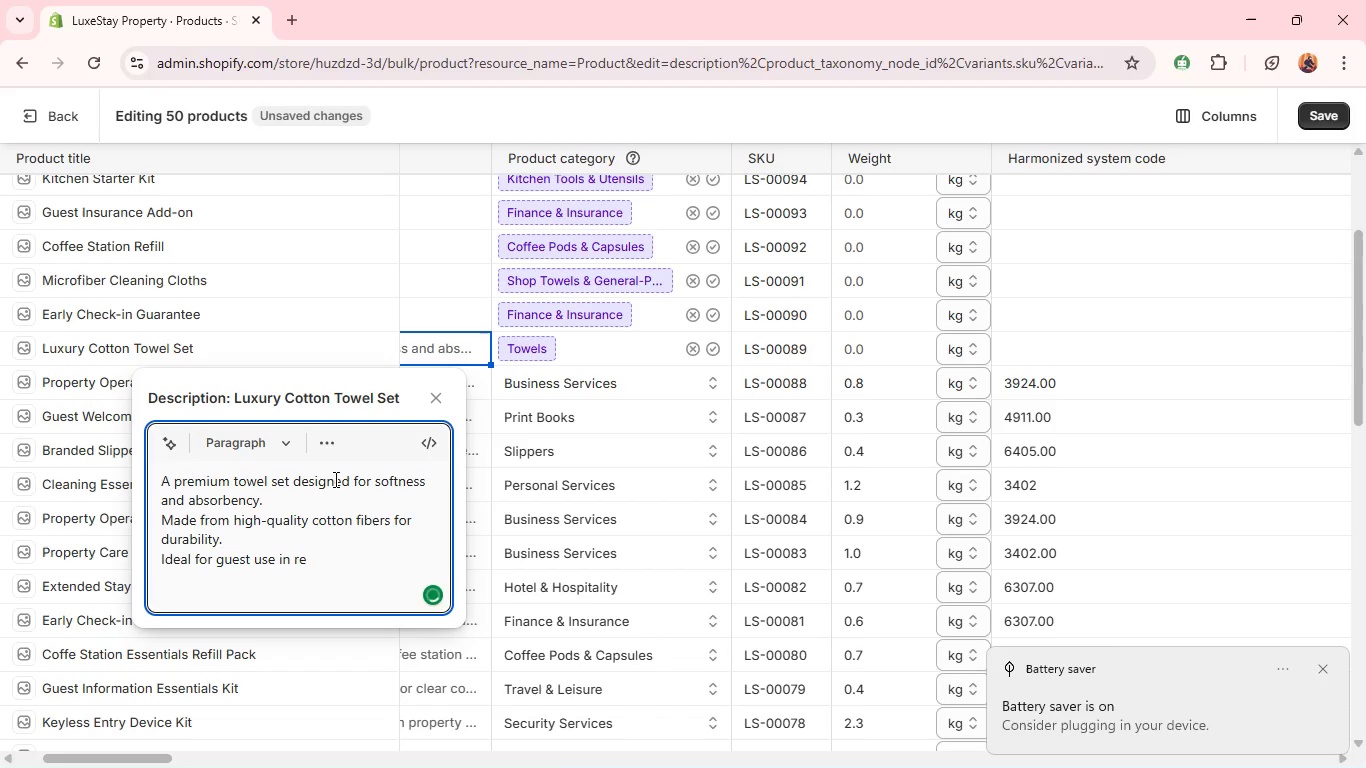 
mouse_move([-46, 769])
 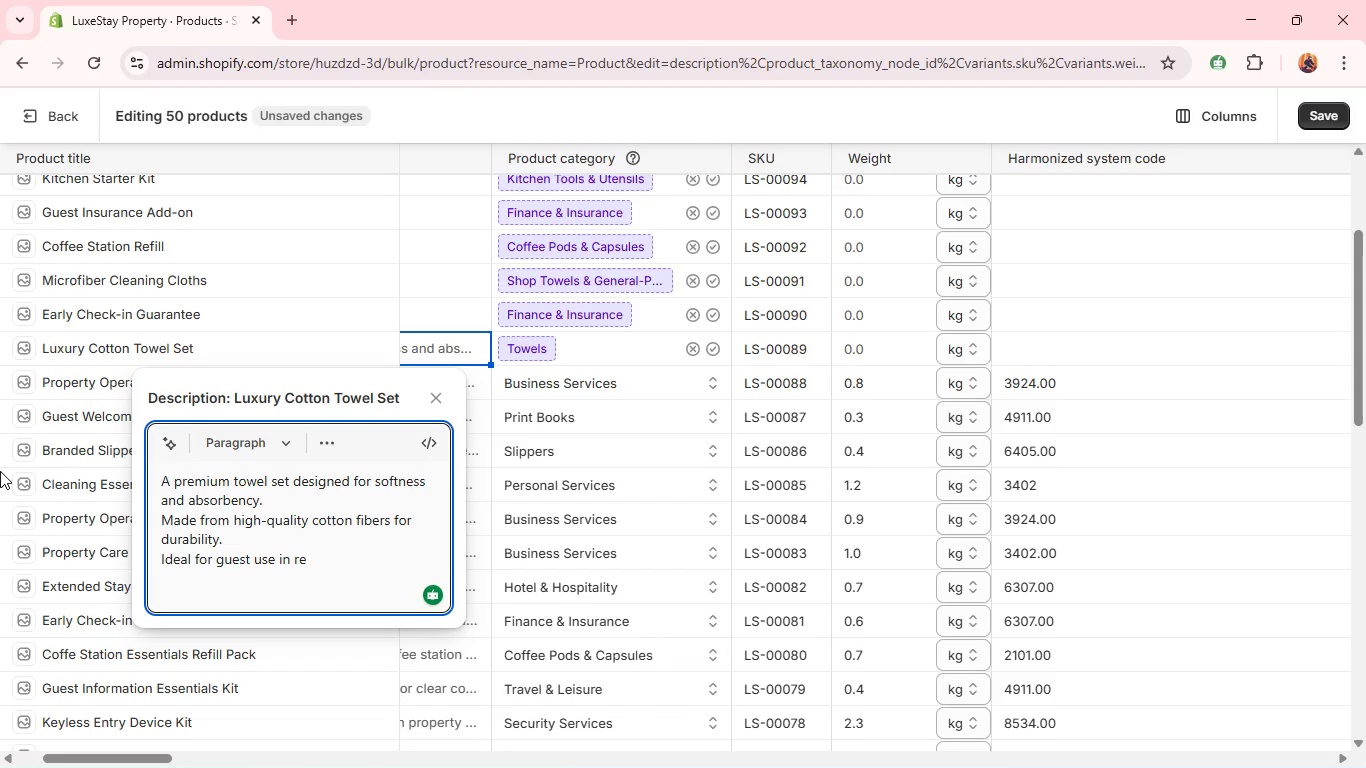 
wait(7.36)
 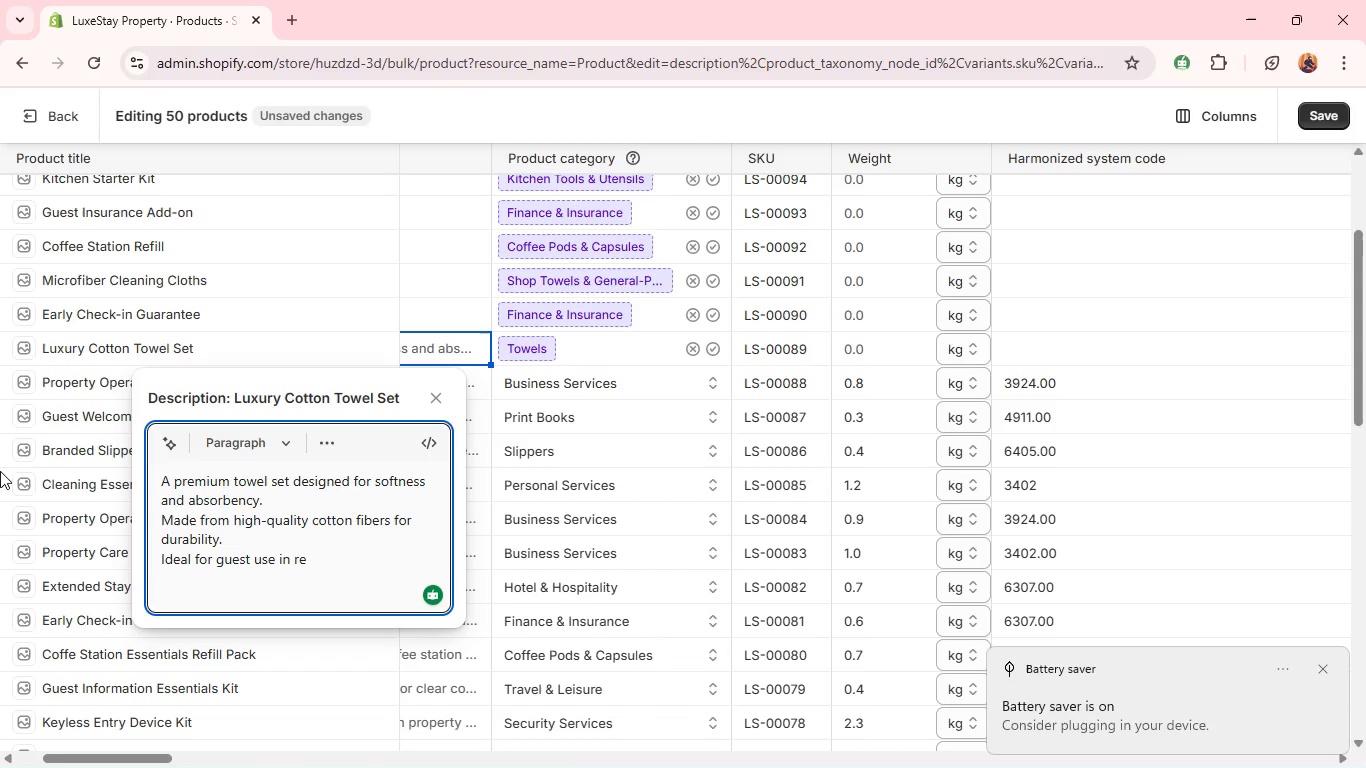 
type(ntal properties.)
 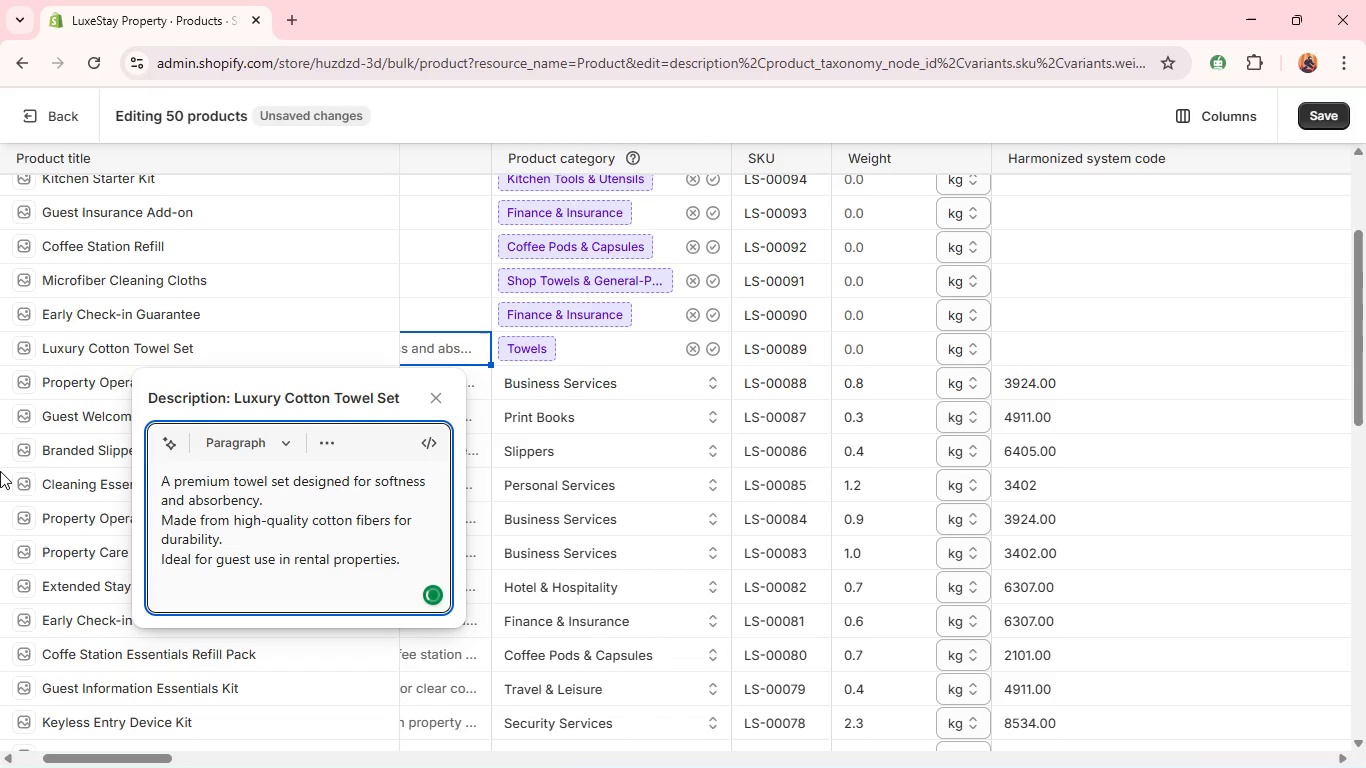 
key(Shift+Enter)
 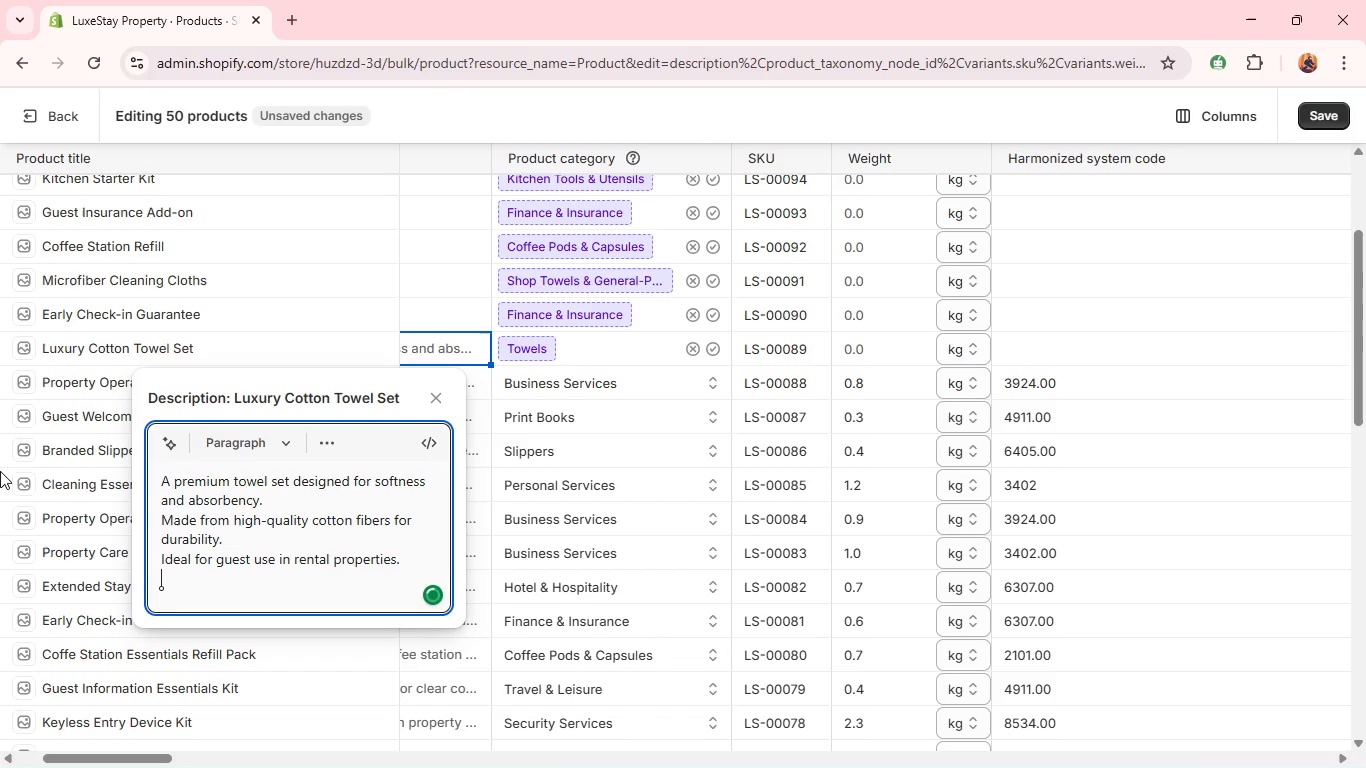 
type(A comfortable and reliable linen product. )
 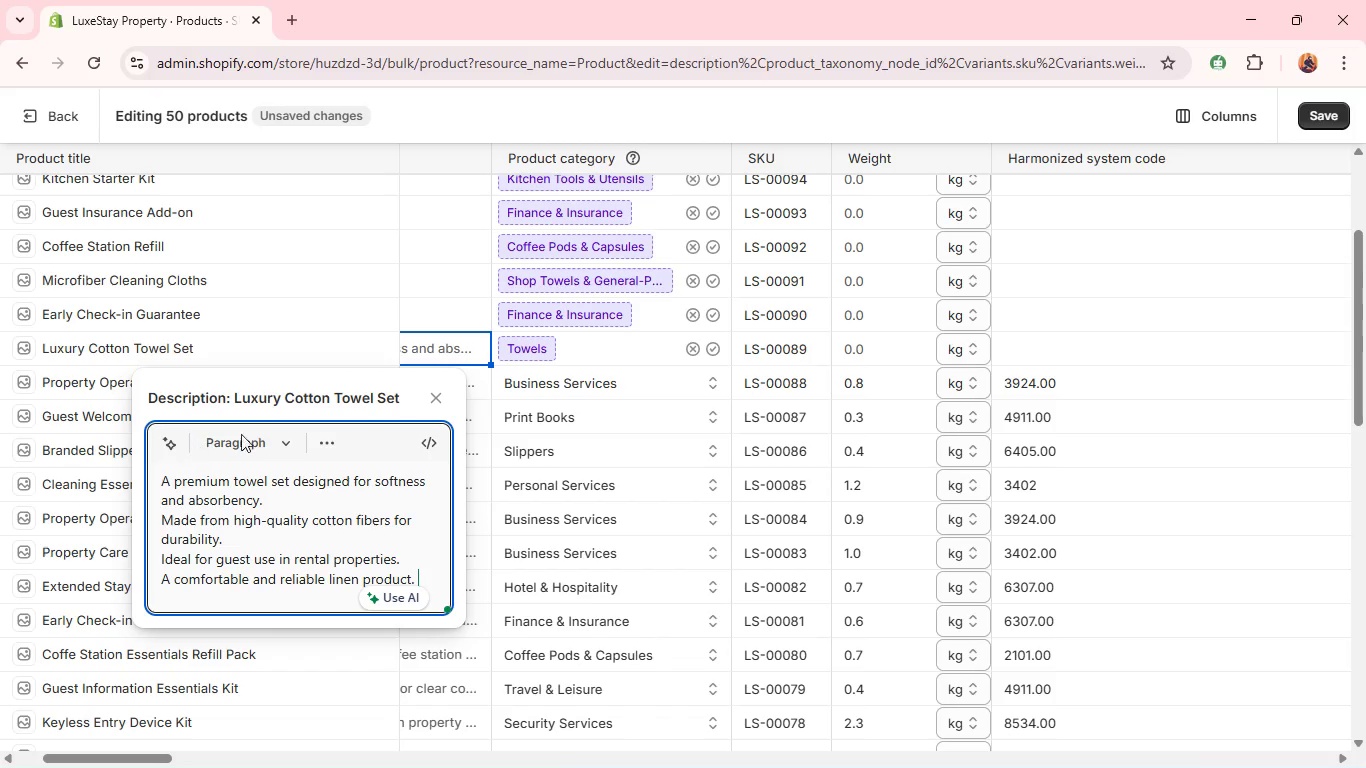 
wait(7.94)
 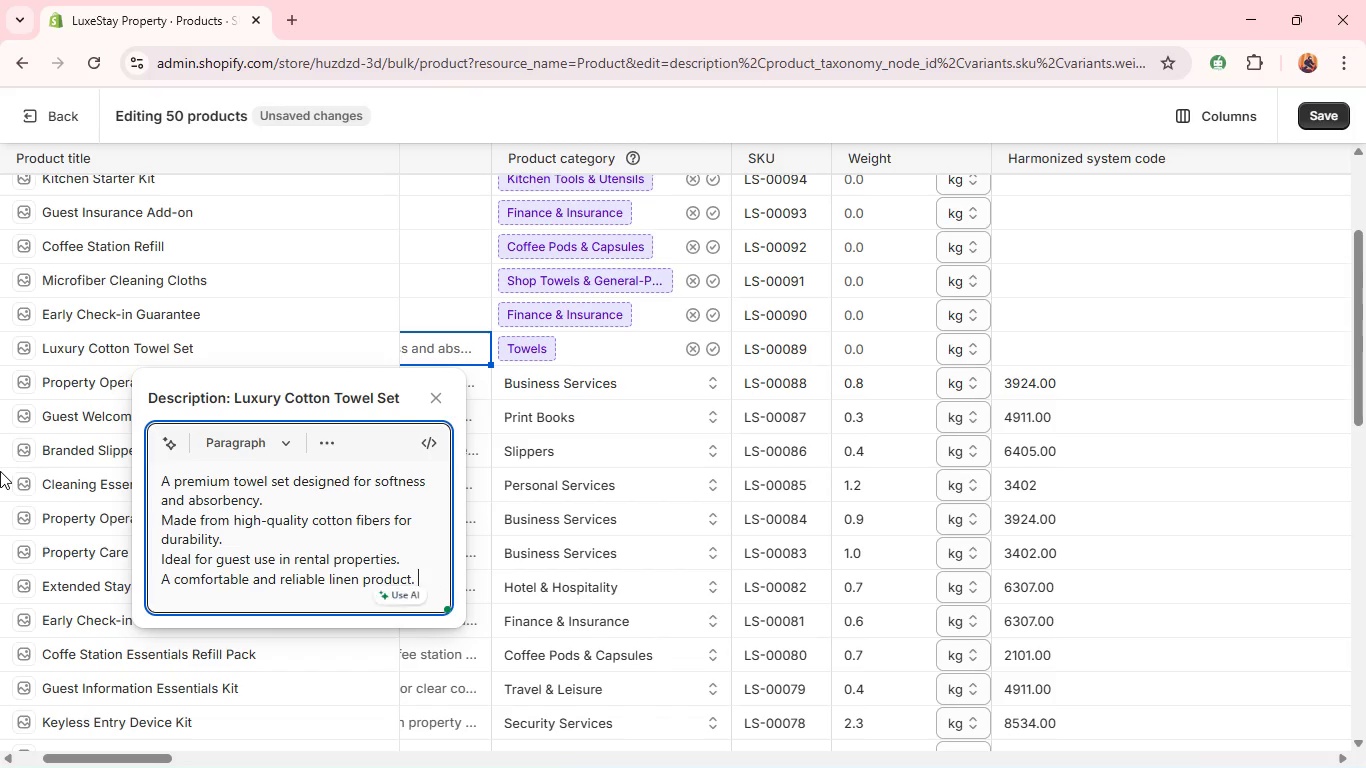 
left_click([714, 347])
 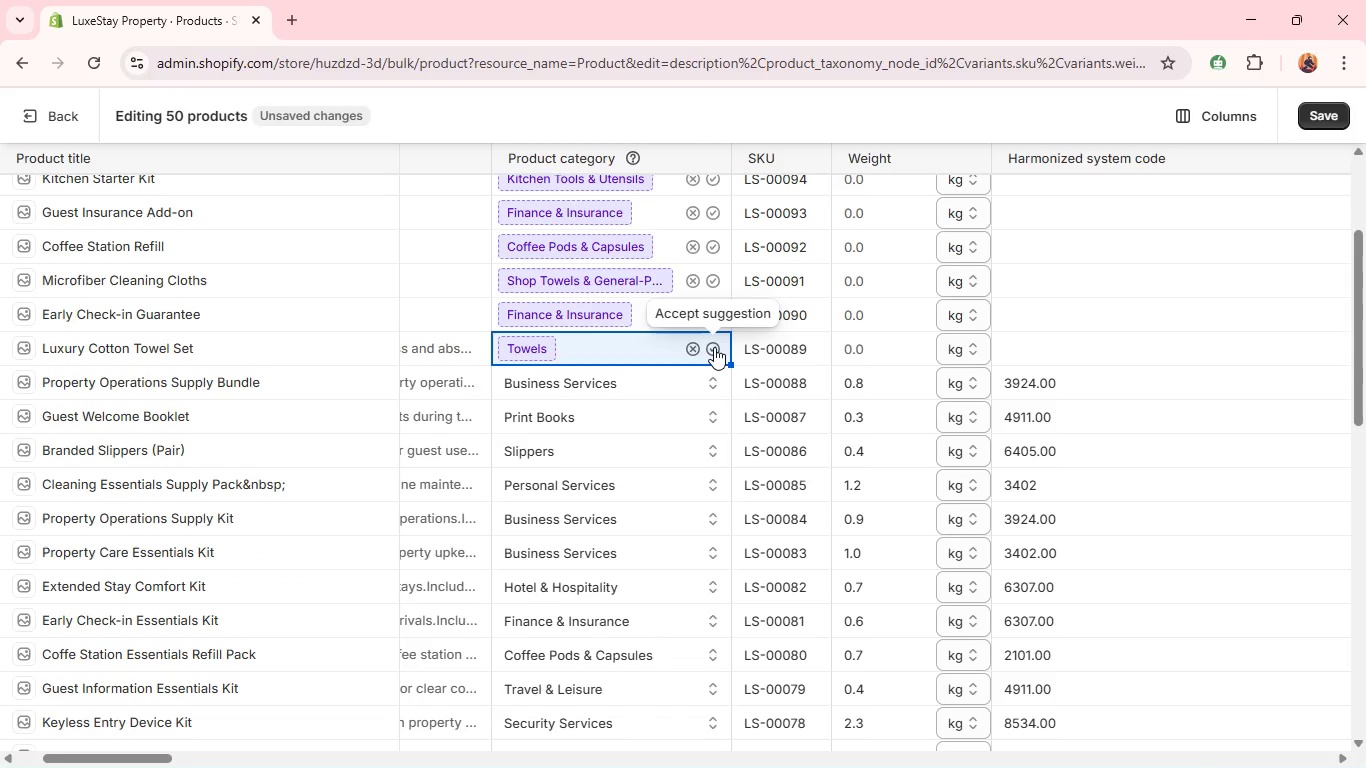 
left_click([714, 347])
 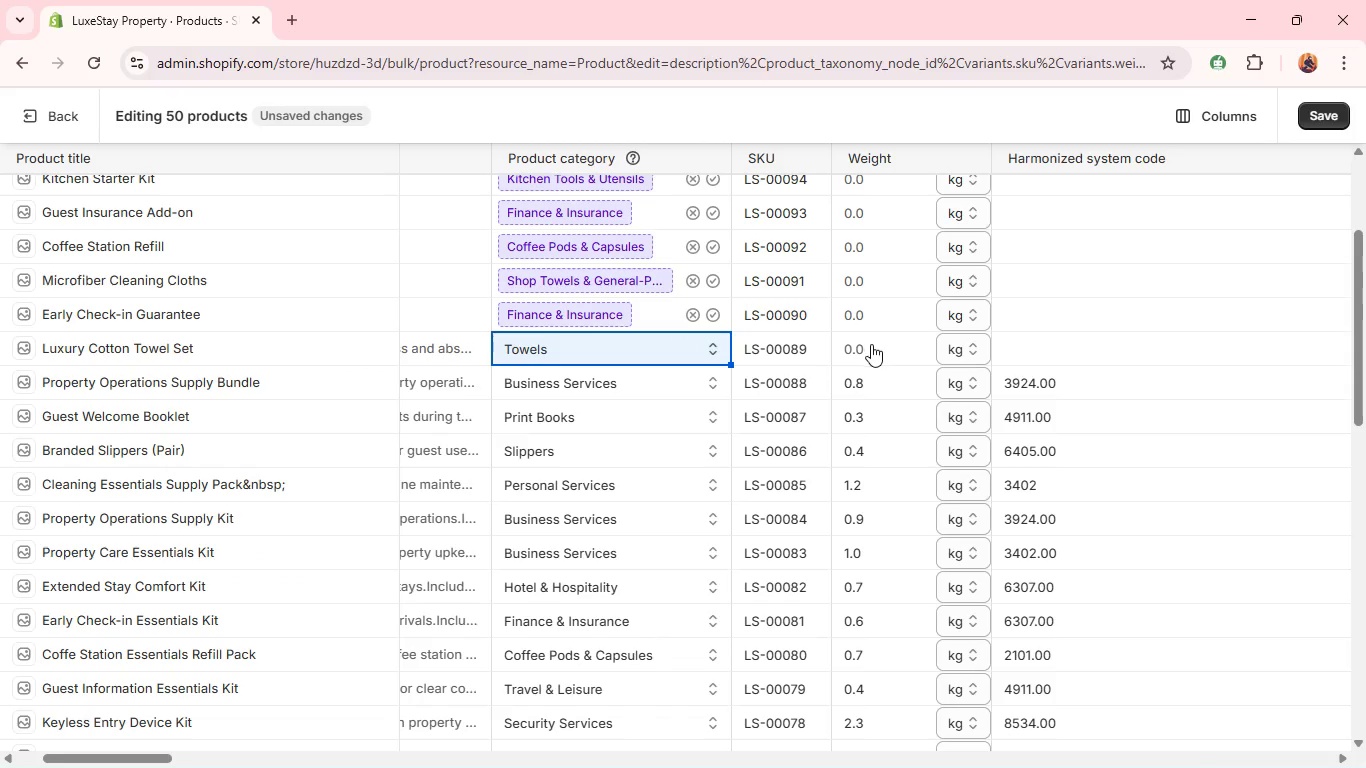 
left_click([873, 347])
 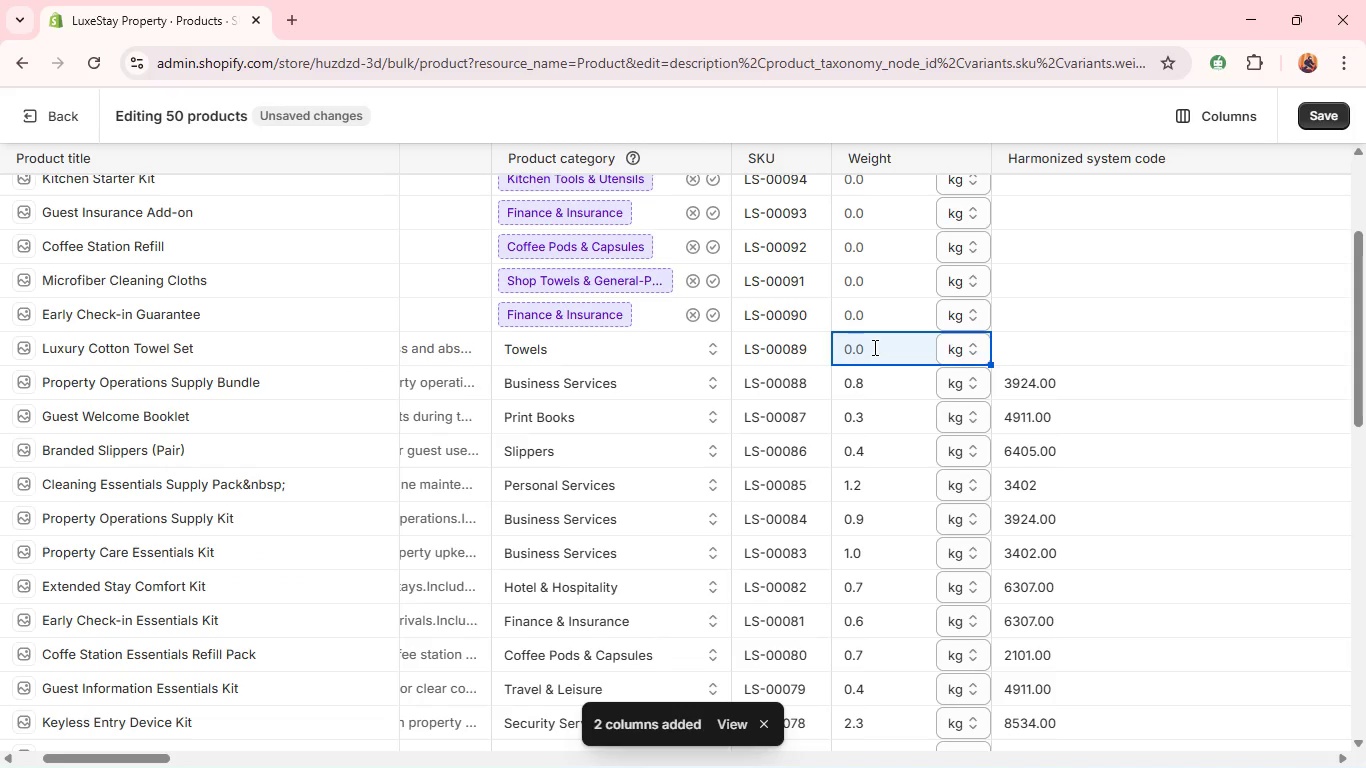 
key(2)
 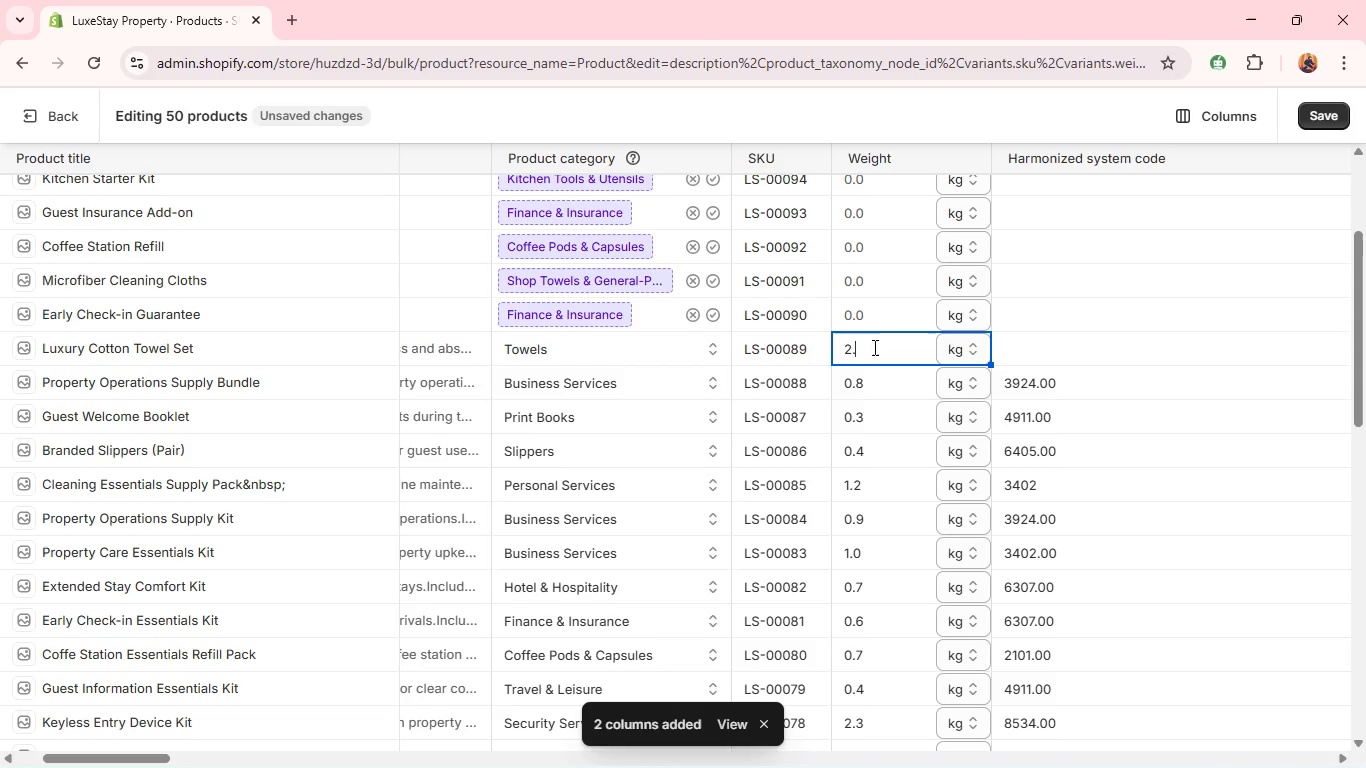 
key(Period)
 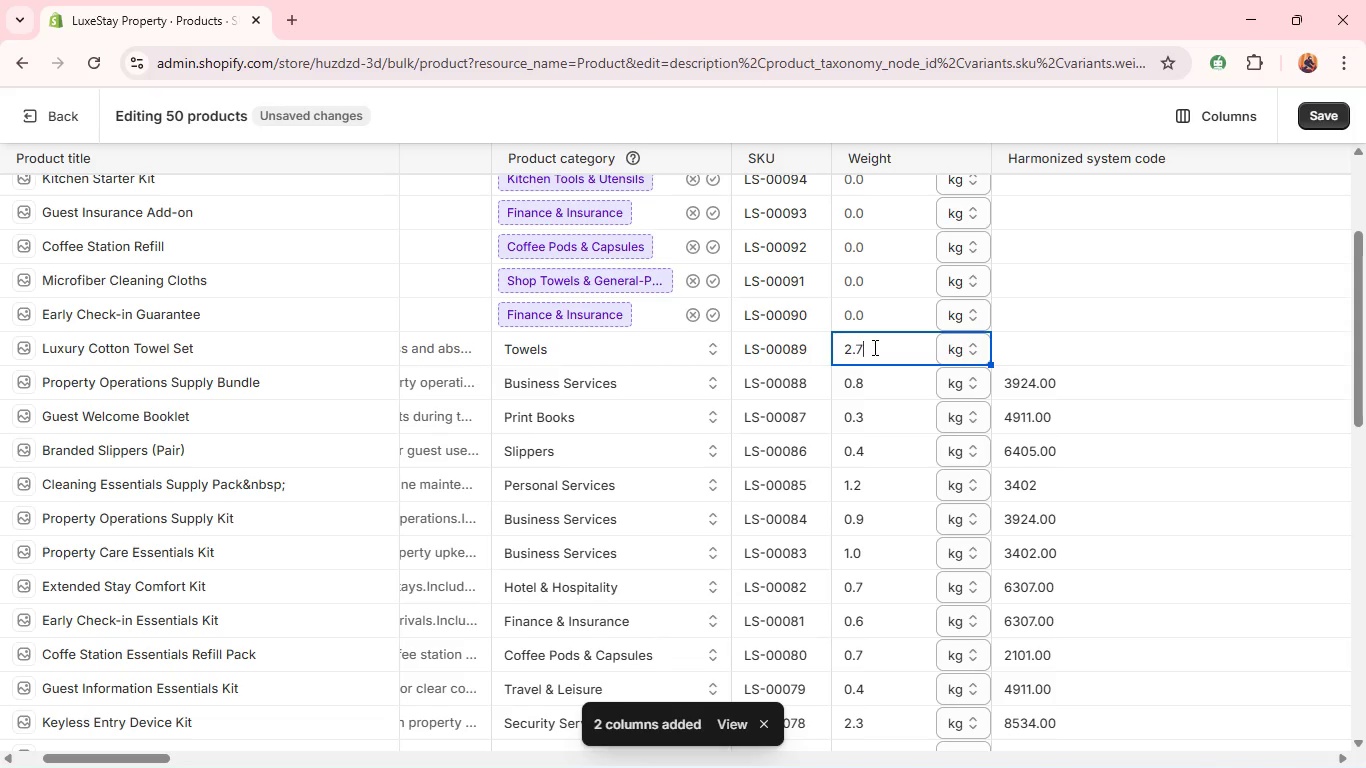 
key(7)
 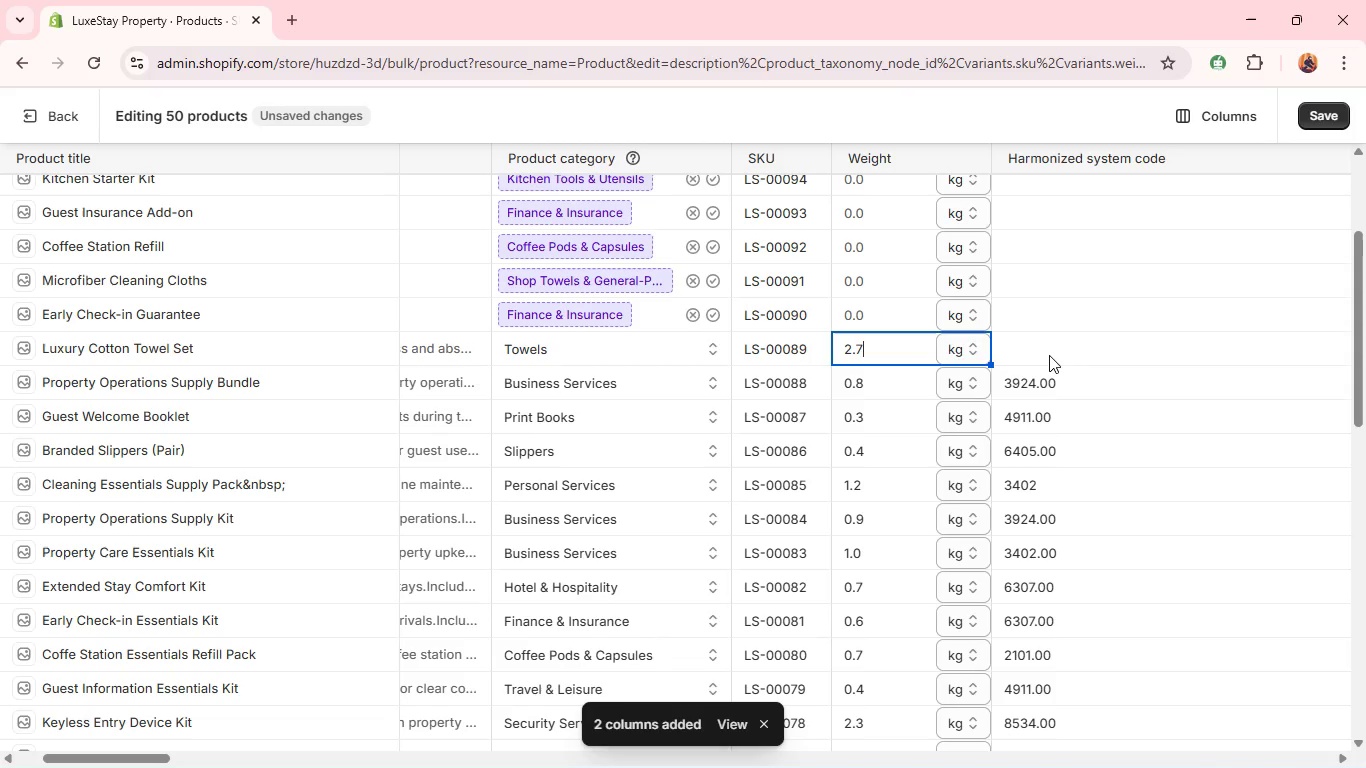 
left_click([1049, 354])
 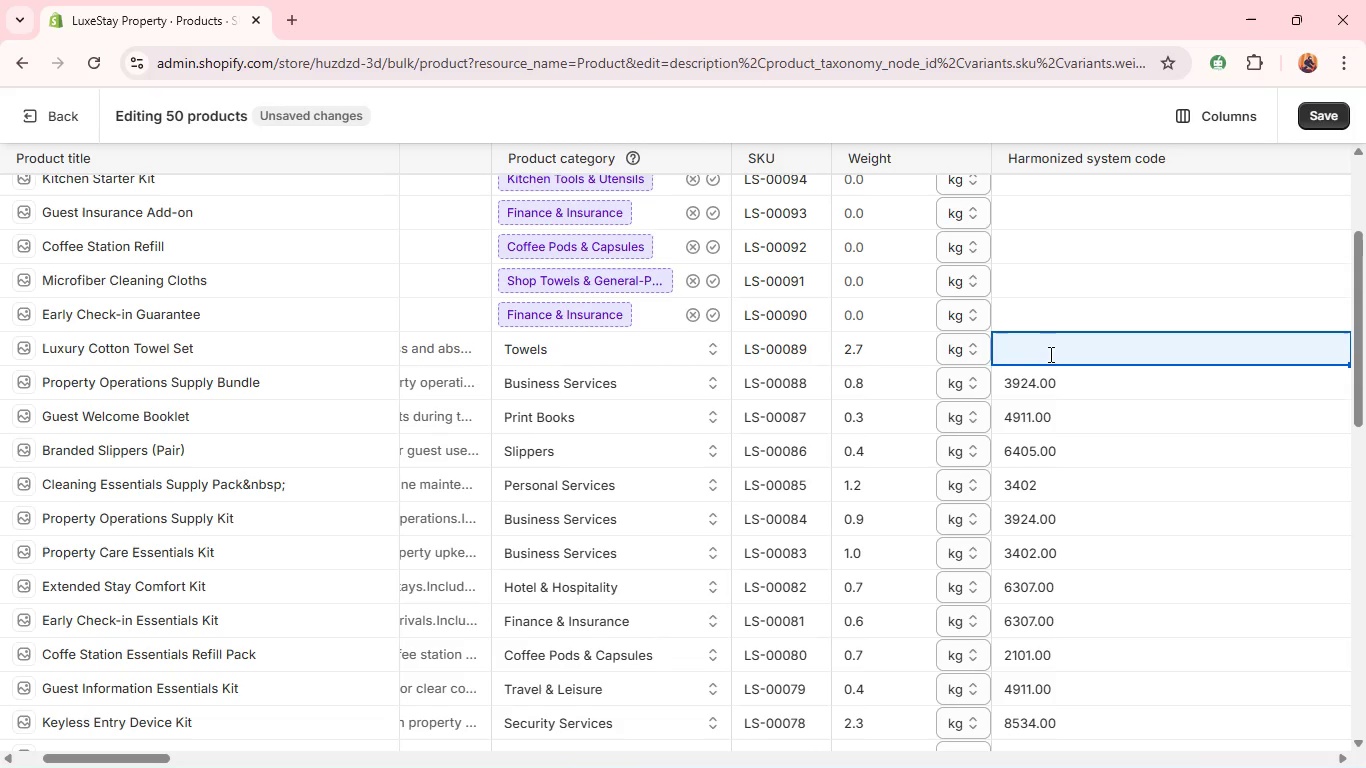 
type(6302)
 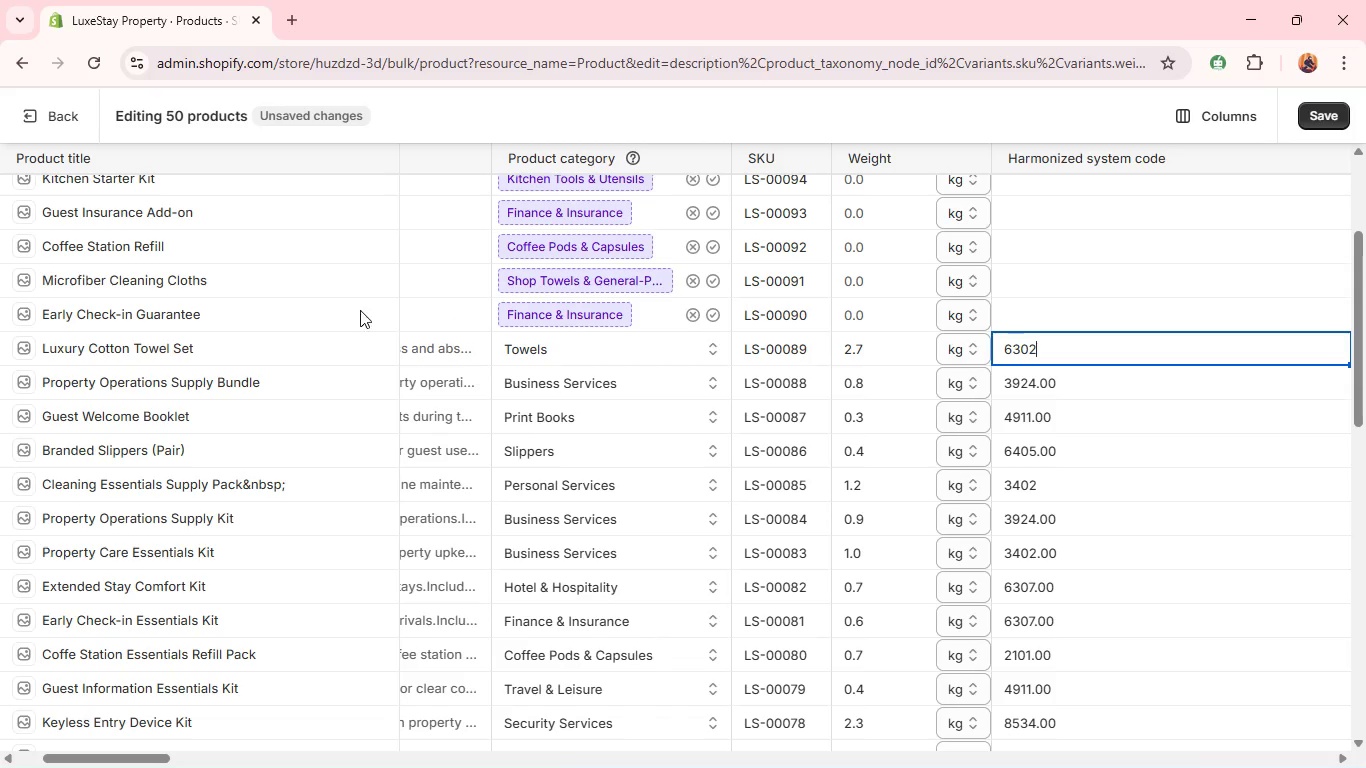 
left_click([344, 305])
 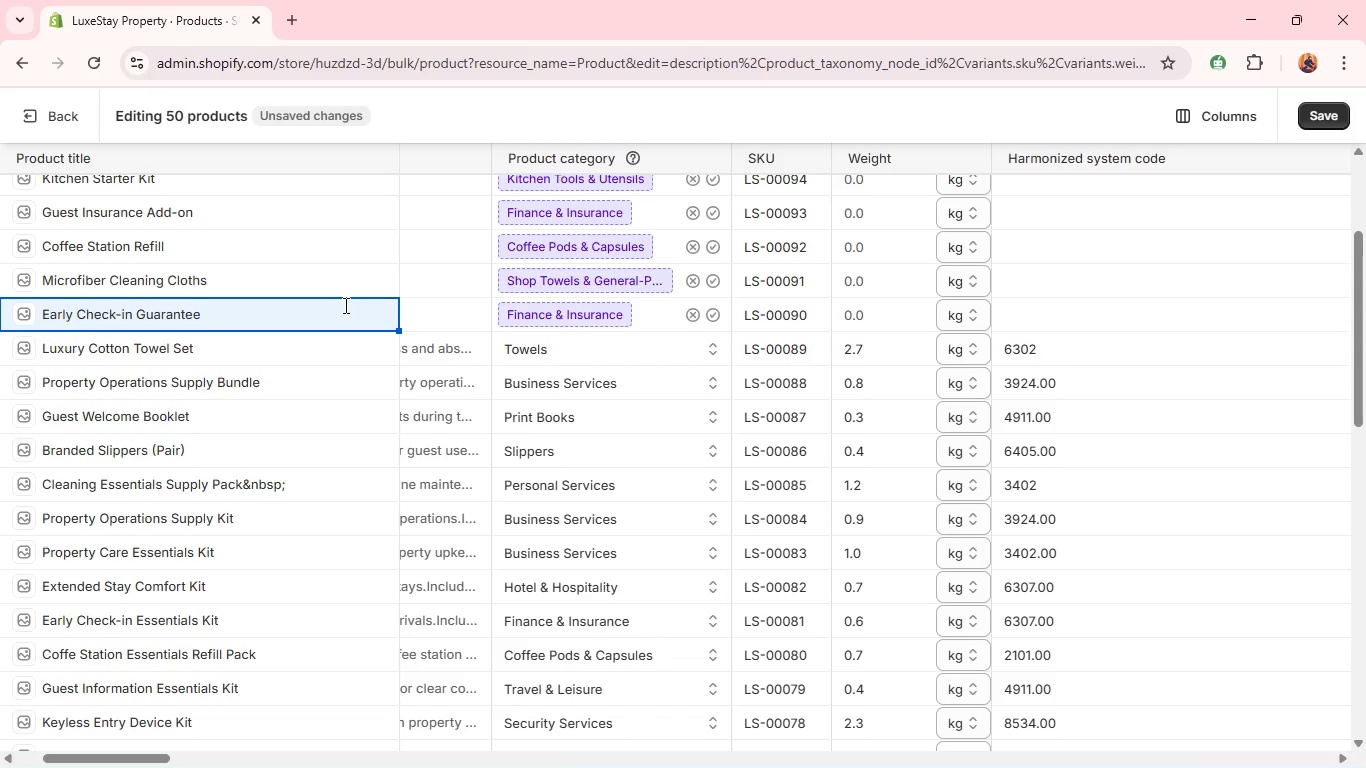 
double_click([344, 305])
 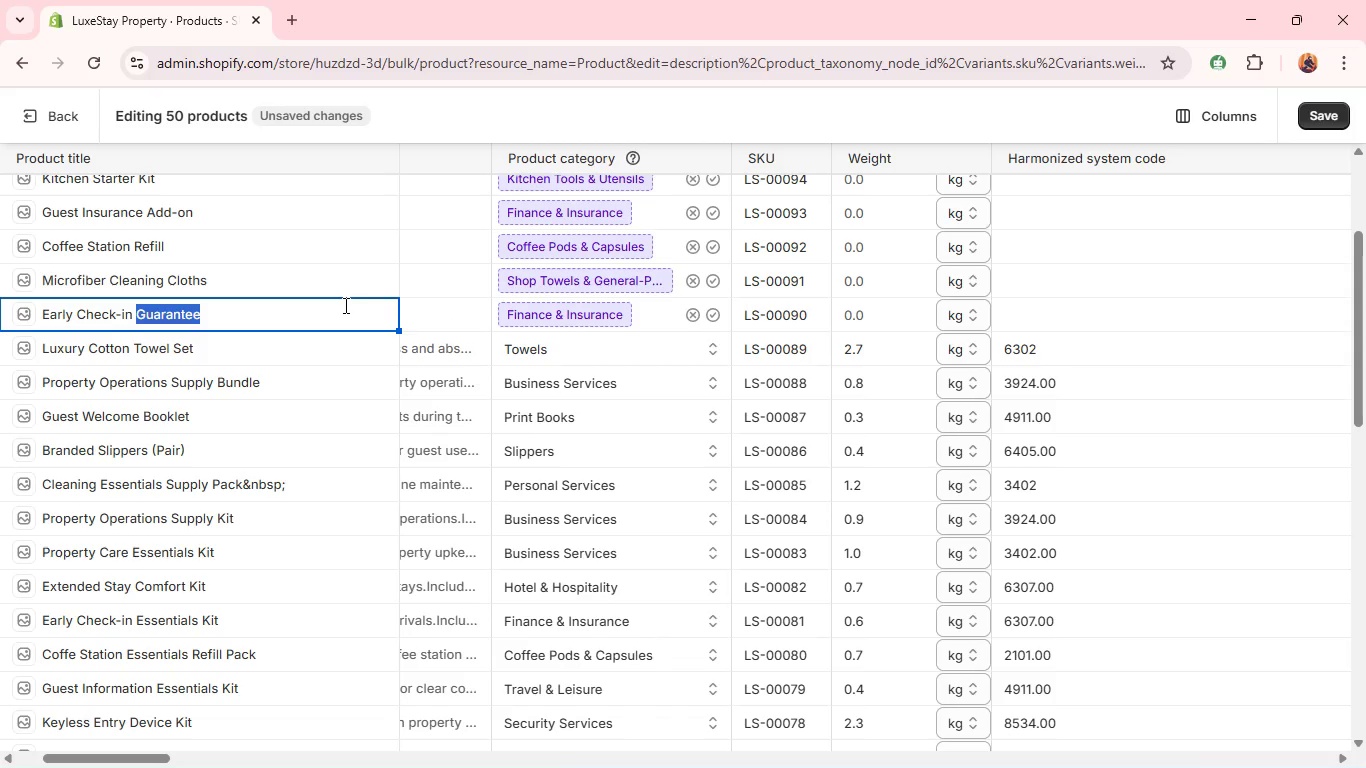 
type(Comfort)
 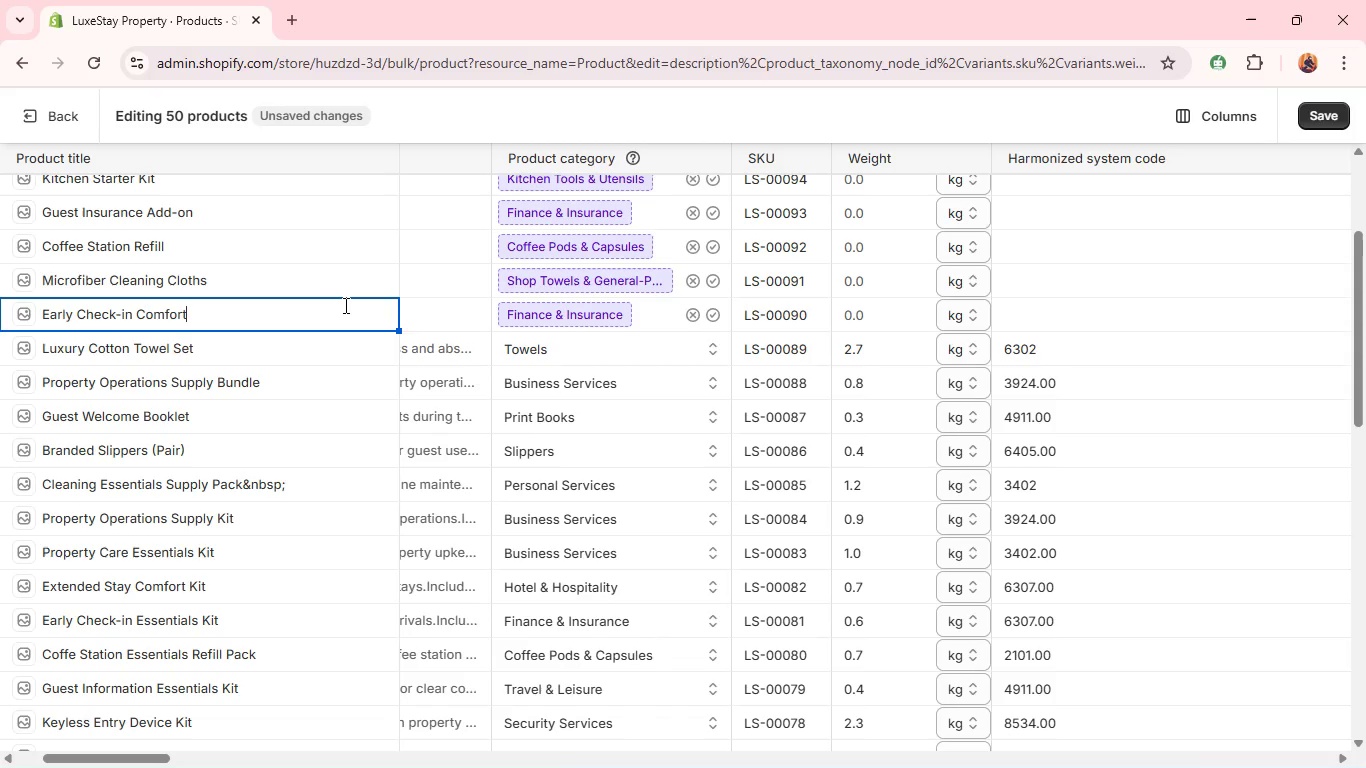 
type( Kit )
 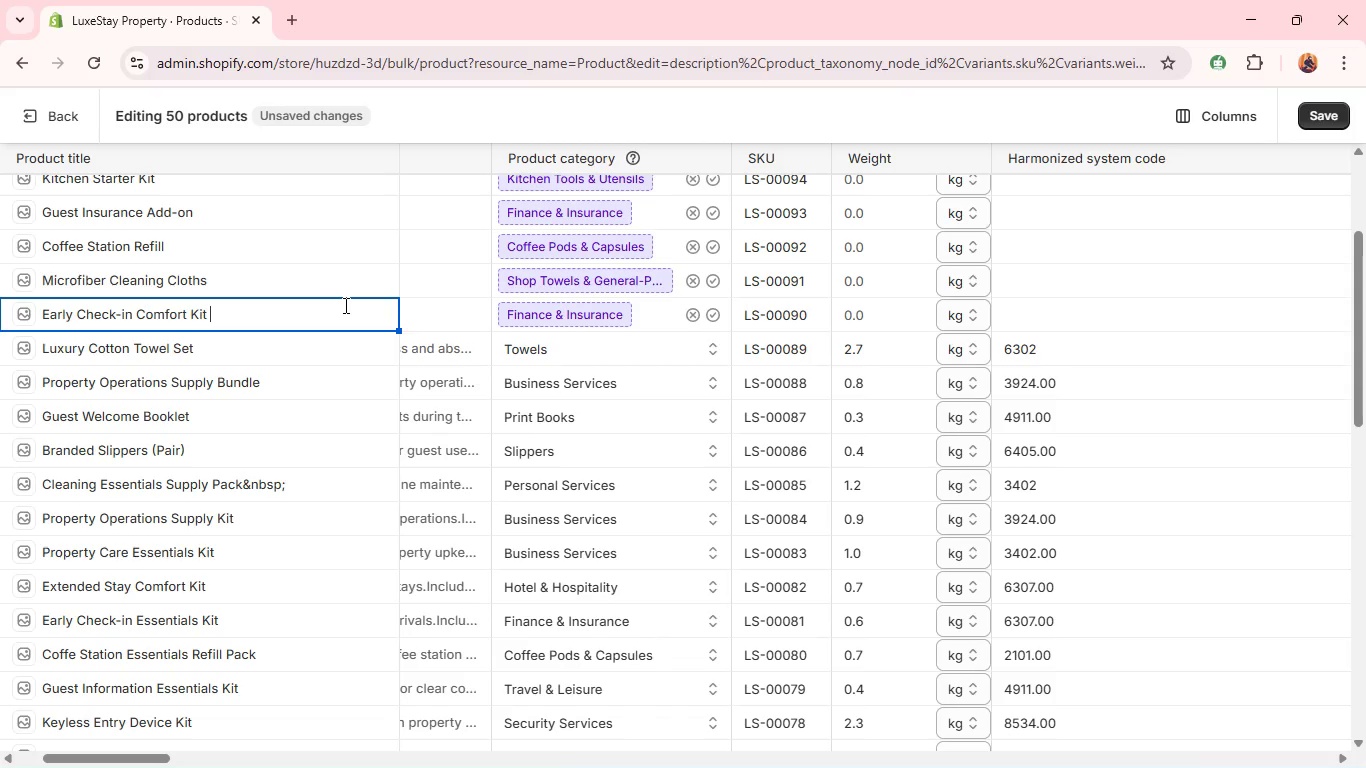 
key(Control+A)
 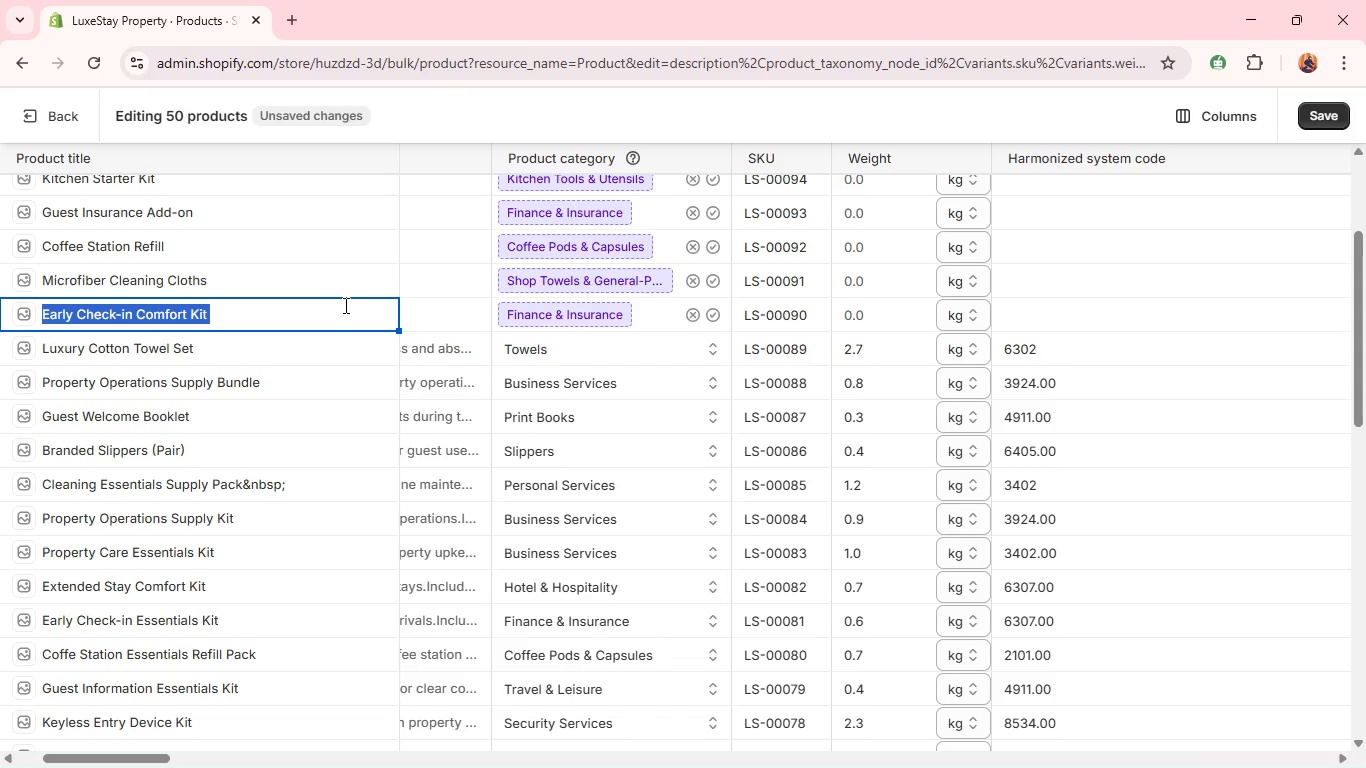 
key(Control+C)
 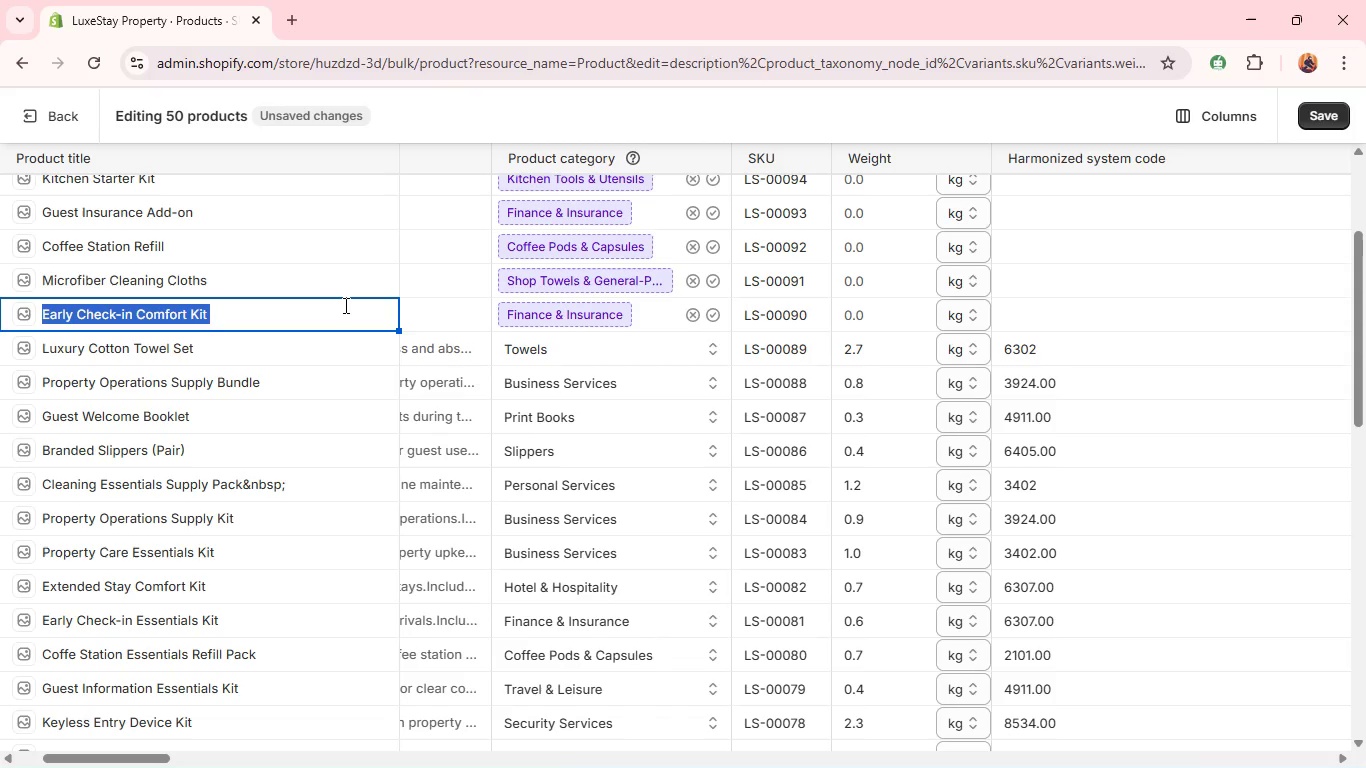 
key(Control+C)
 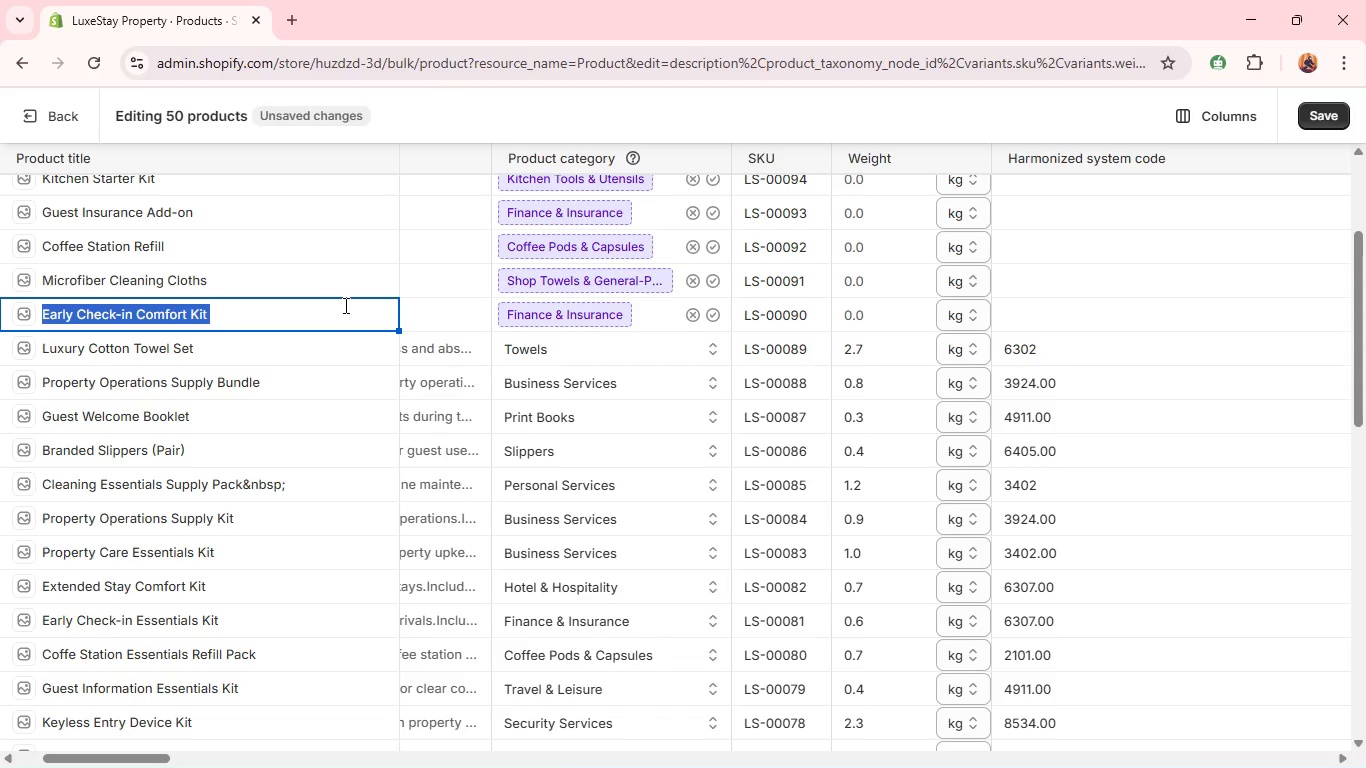 
key(Control+C)
 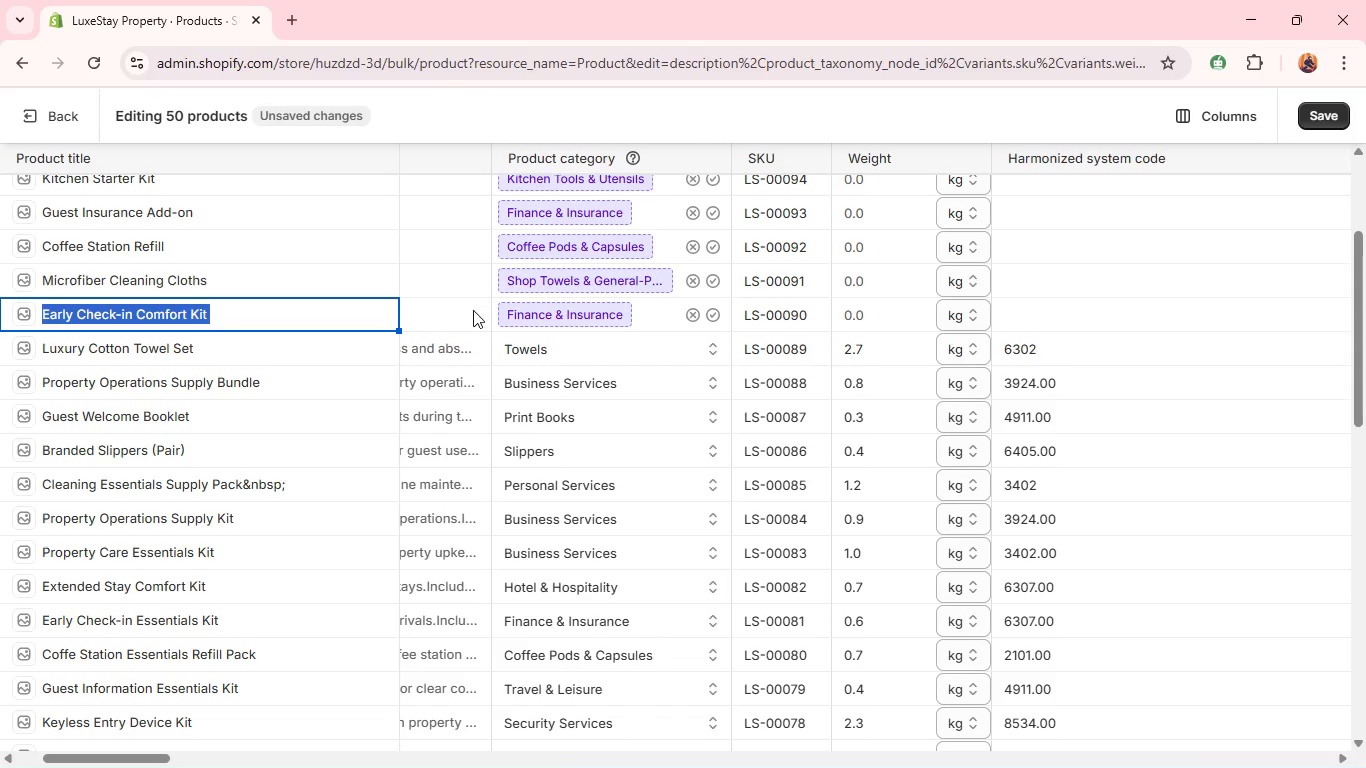 
left_click([469, 315])
 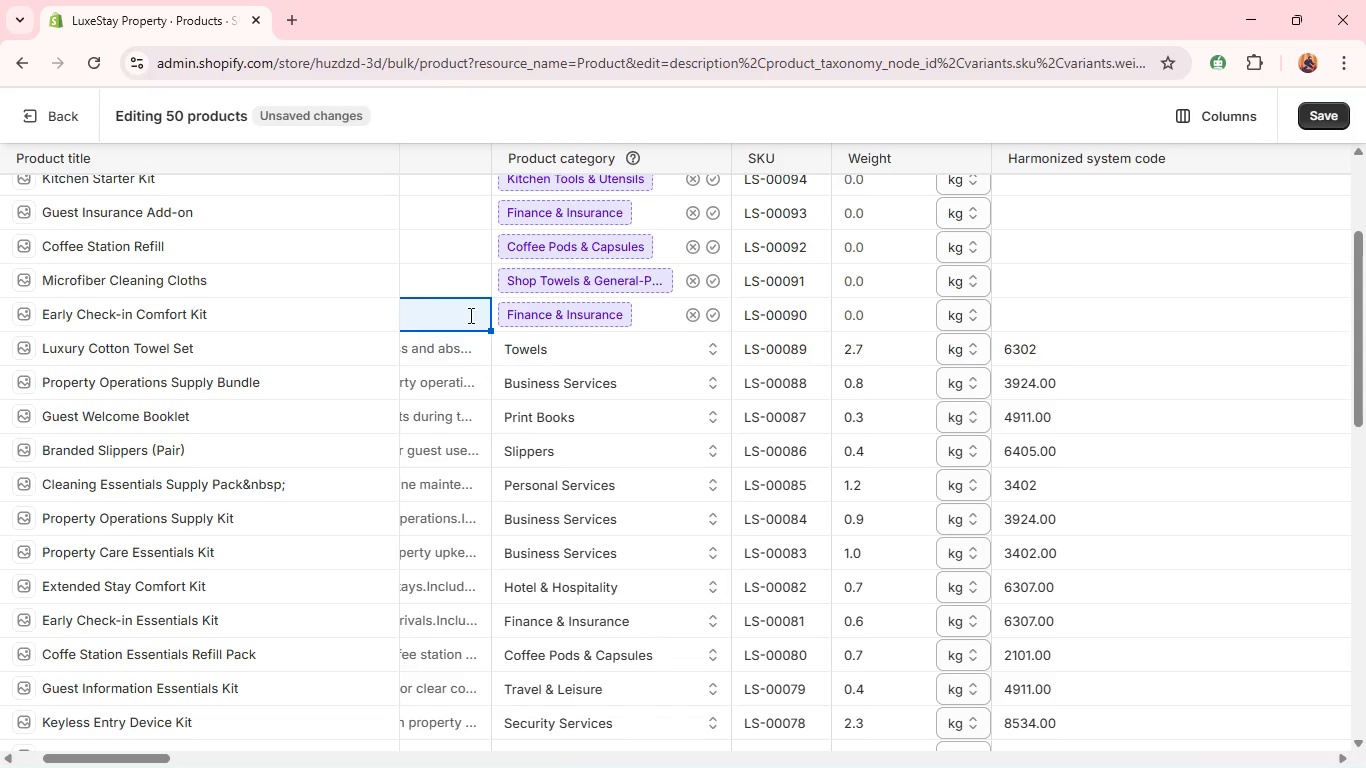 
wait(8.23)
 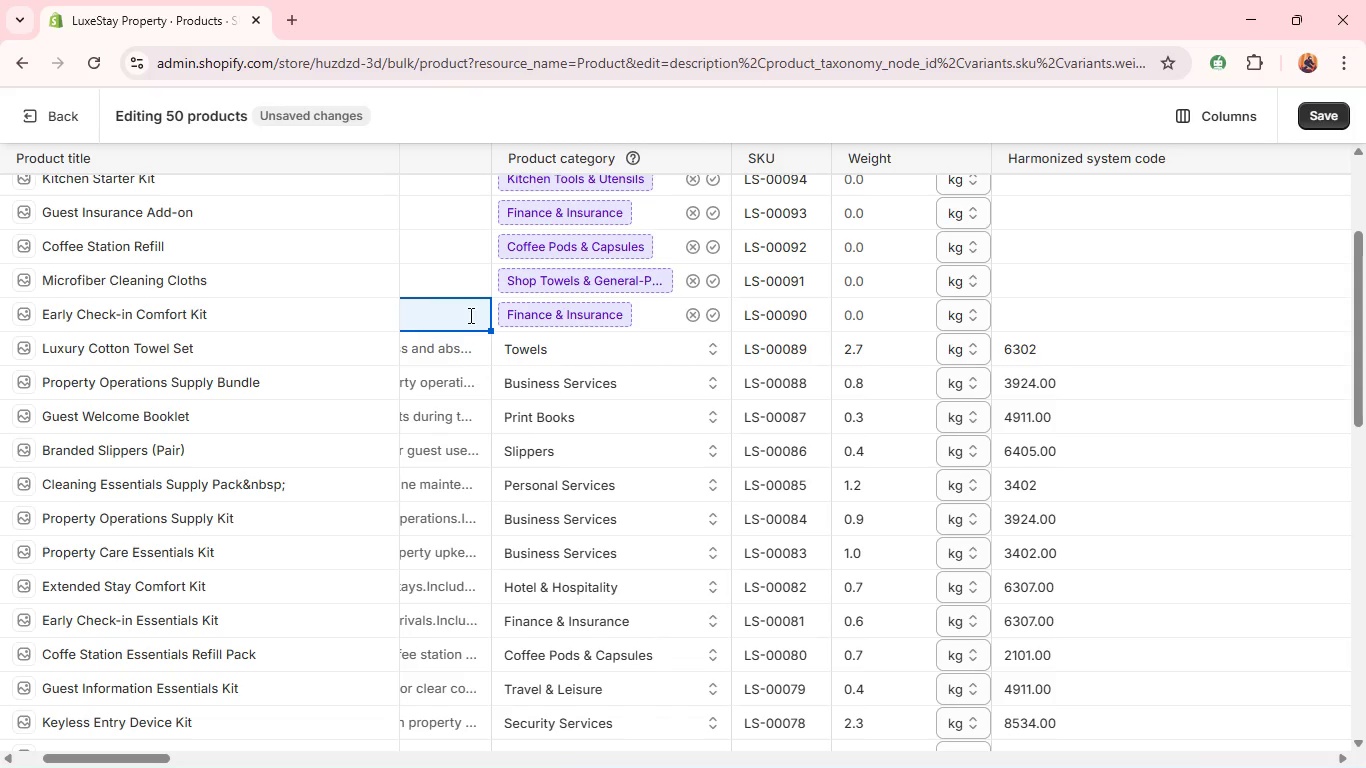 
double_click([469, 315])
 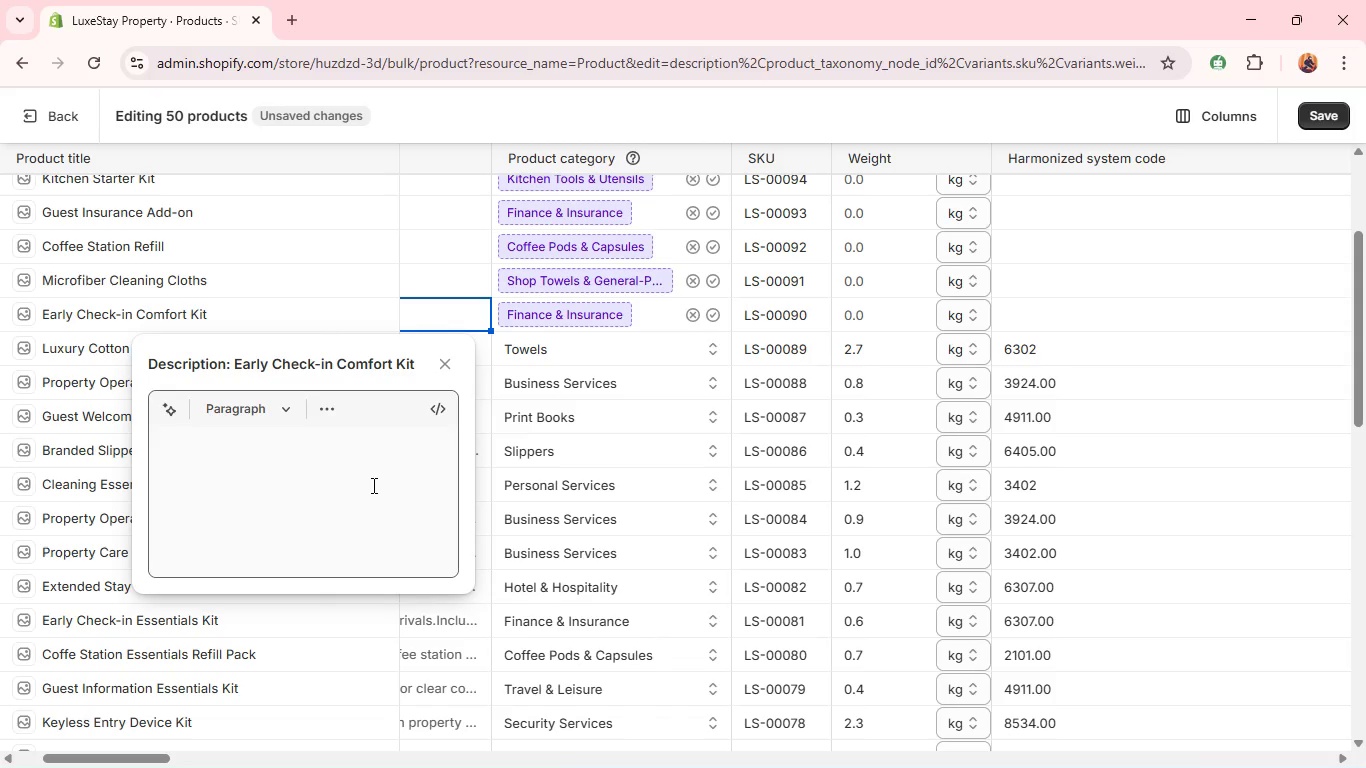 
left_click([367, 484])
 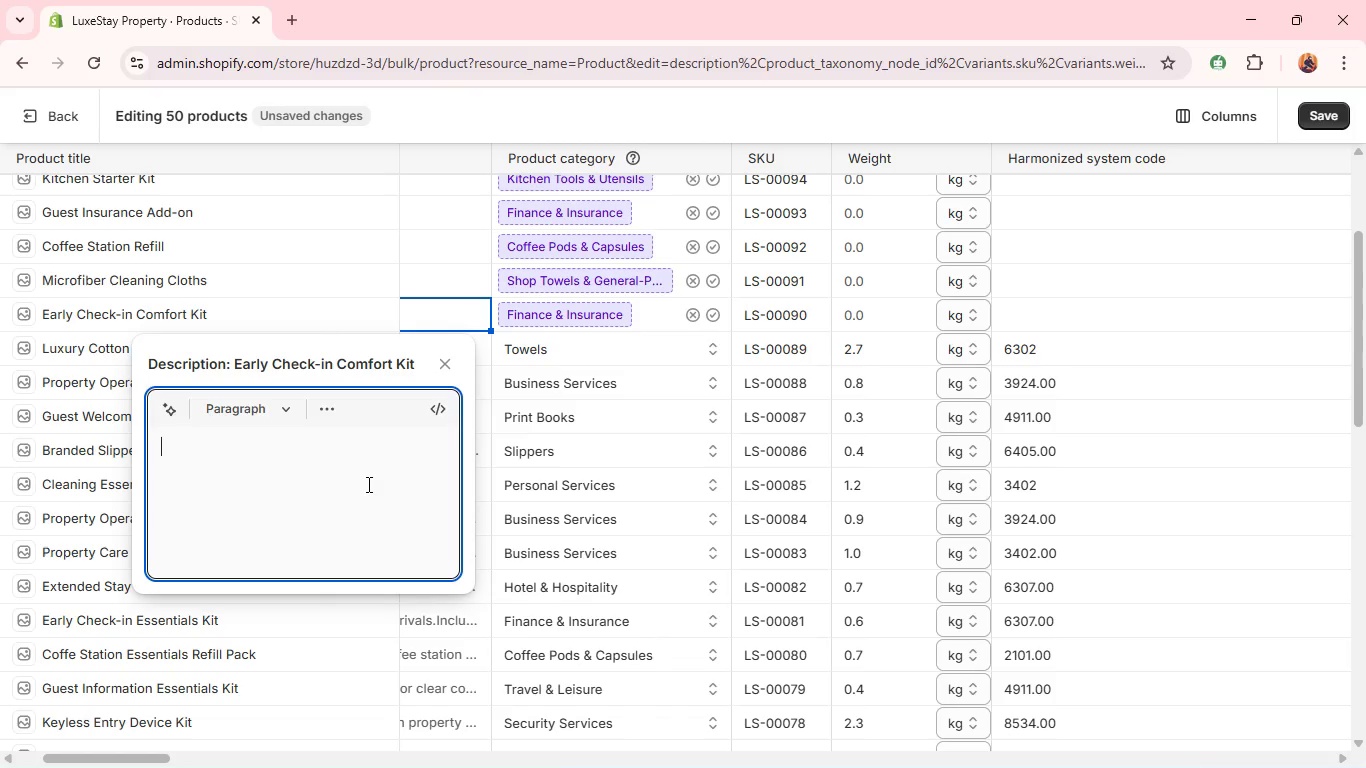 
key(Control+V)
 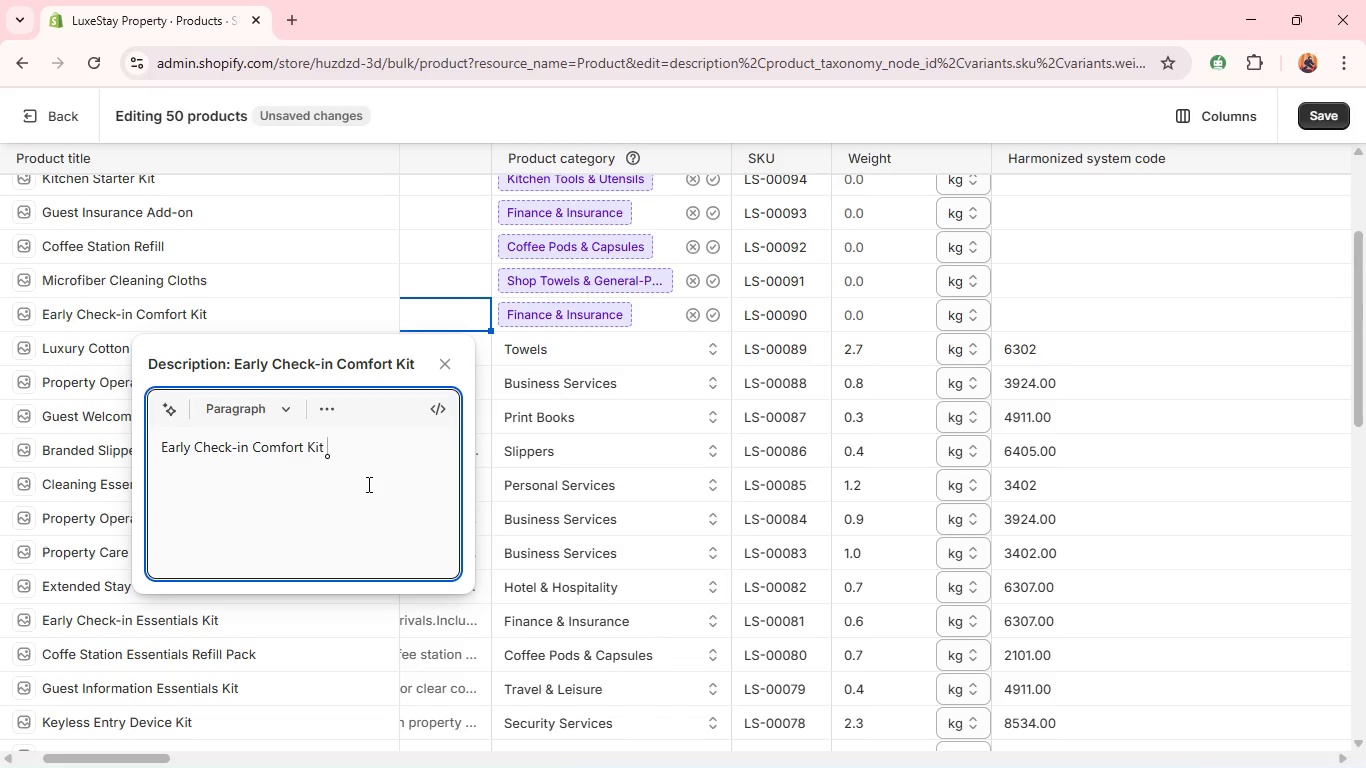 
key(Control+A)
 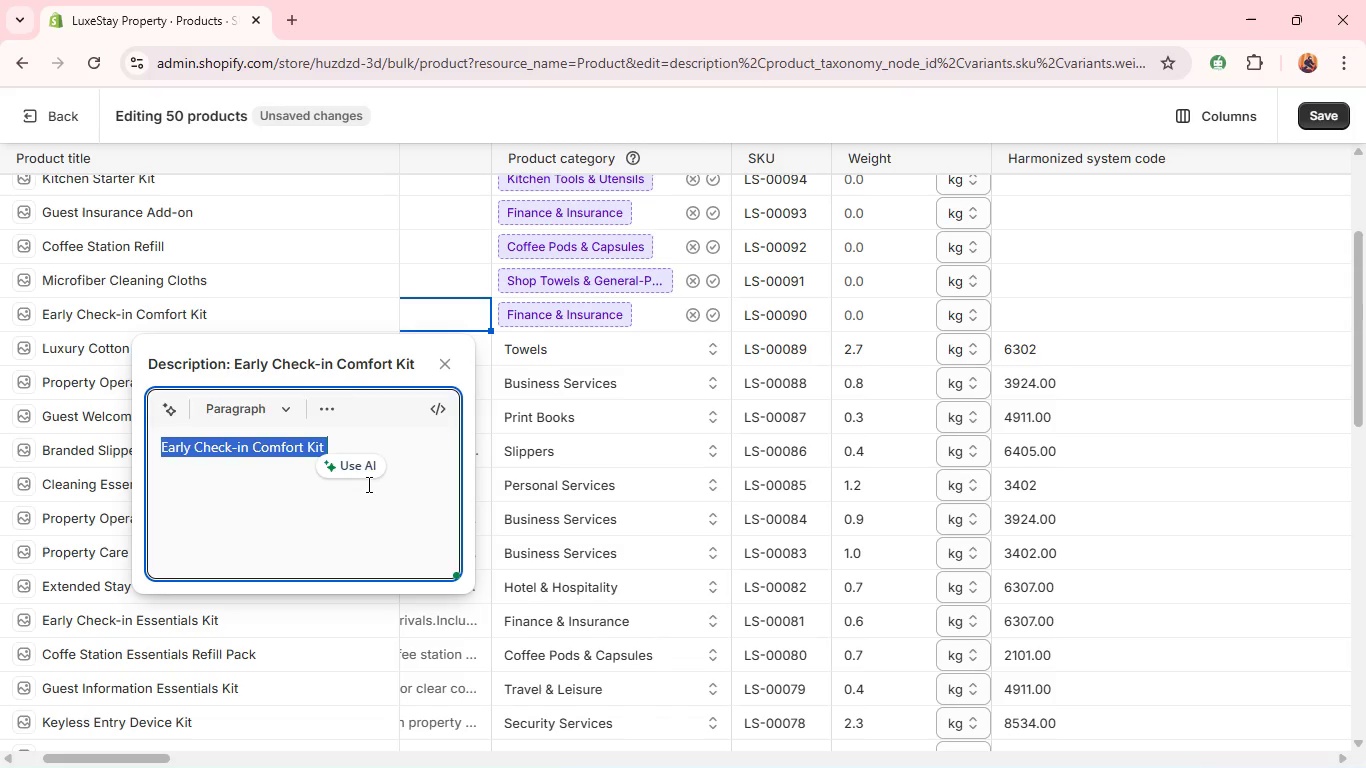 
type(A compact kit designed for early guest arrivals.)
 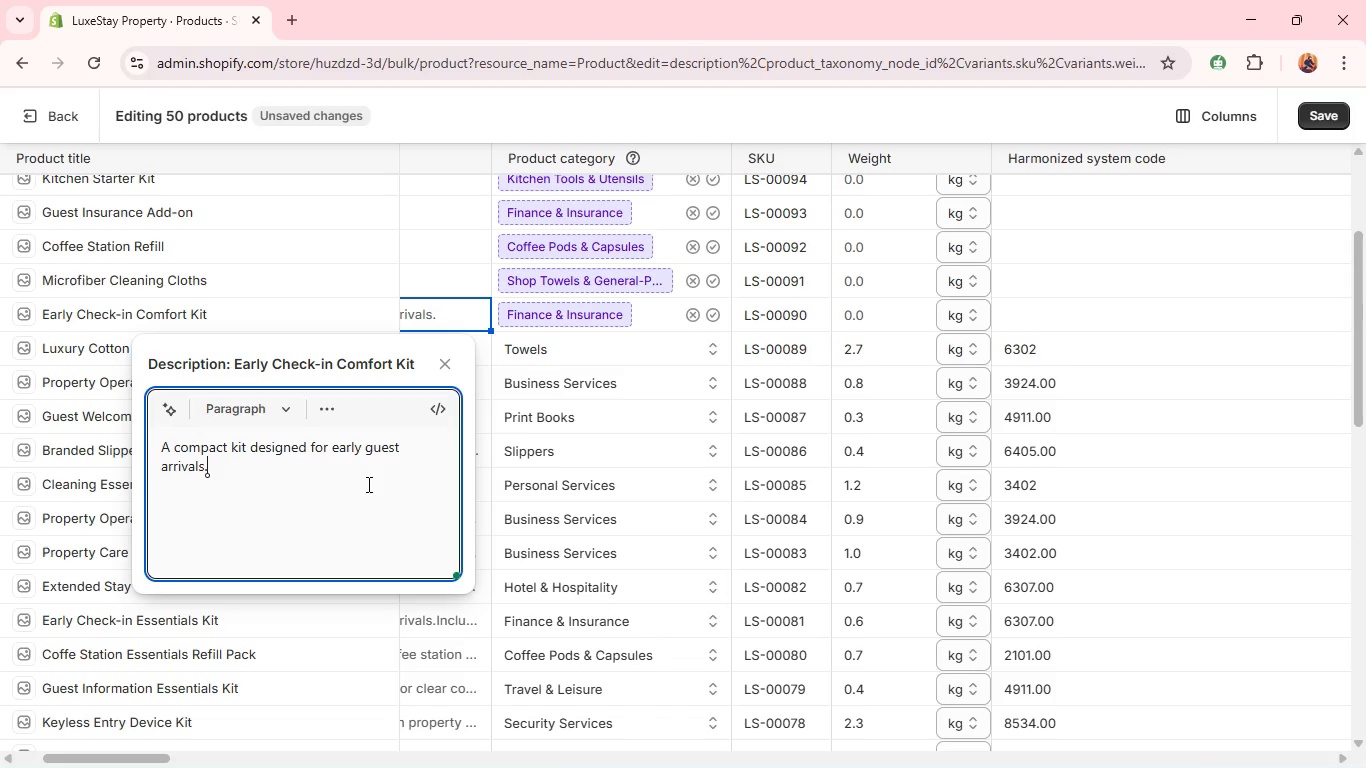 
key(Shift+Enter)
 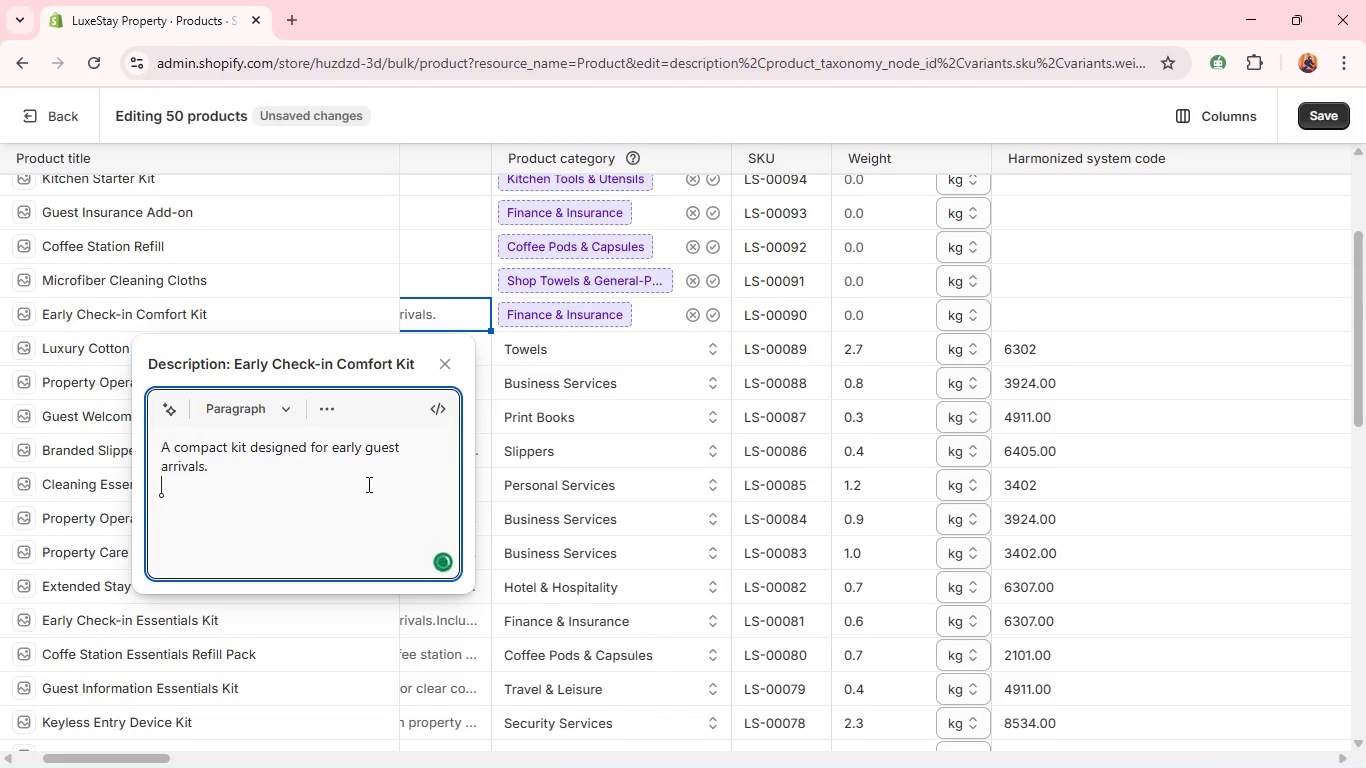 
type(Includes essential items for immediate comfort.)
 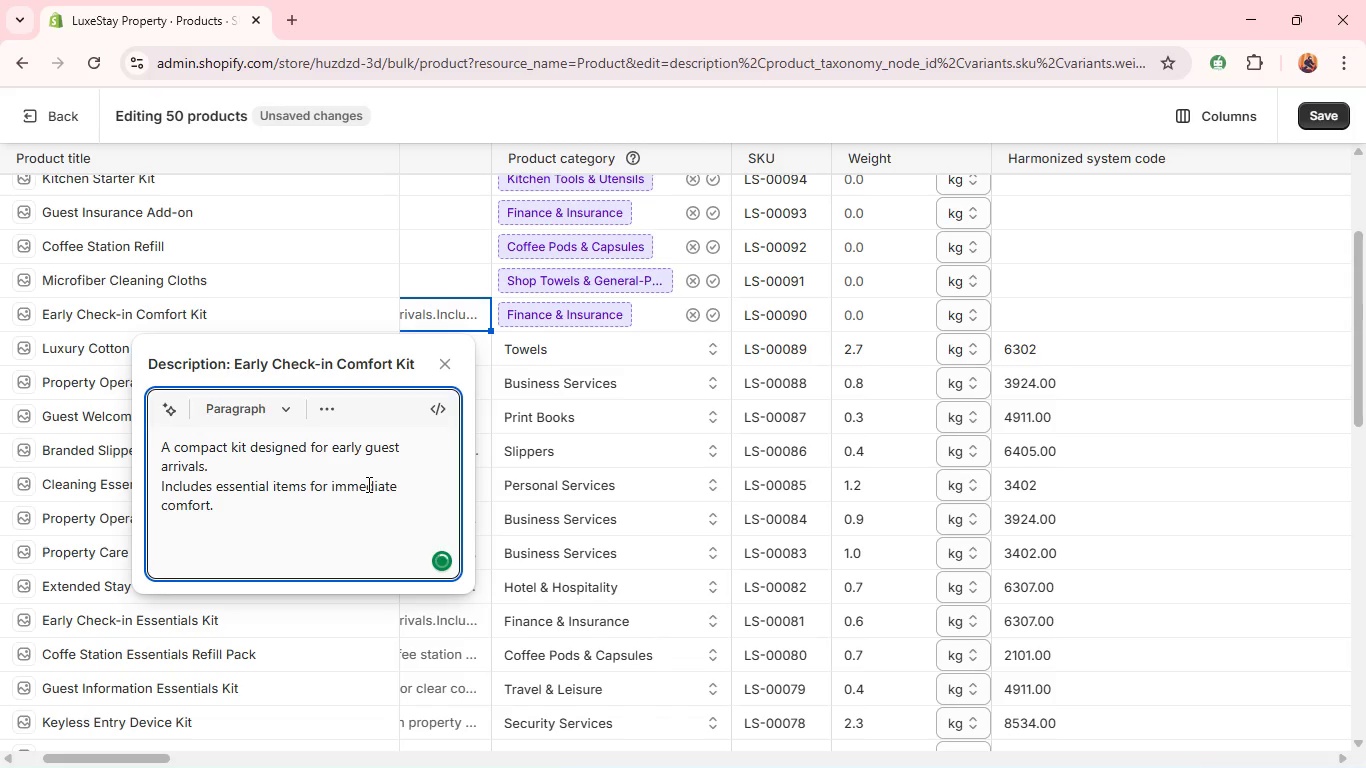 
key(Shift+Enter)
 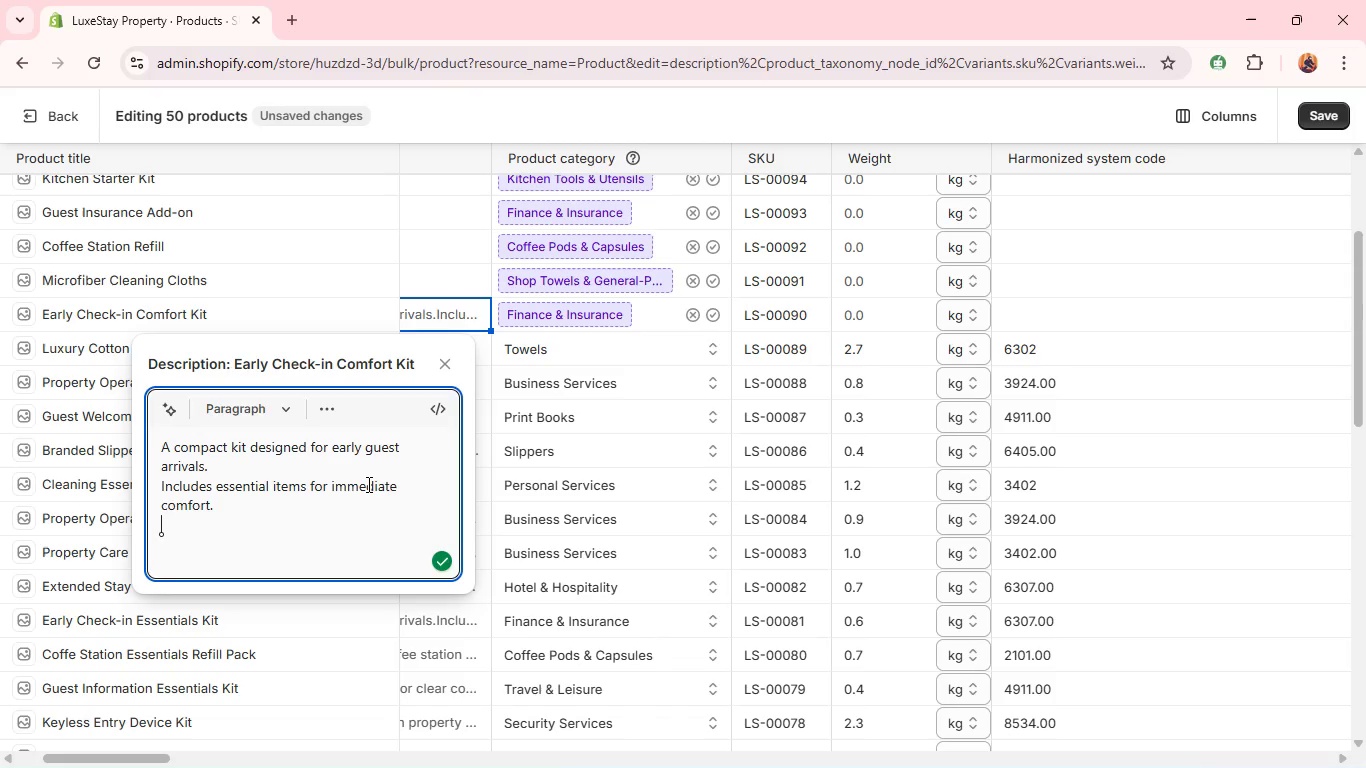 
type(Ideal for flexible check0in scenarios.)
 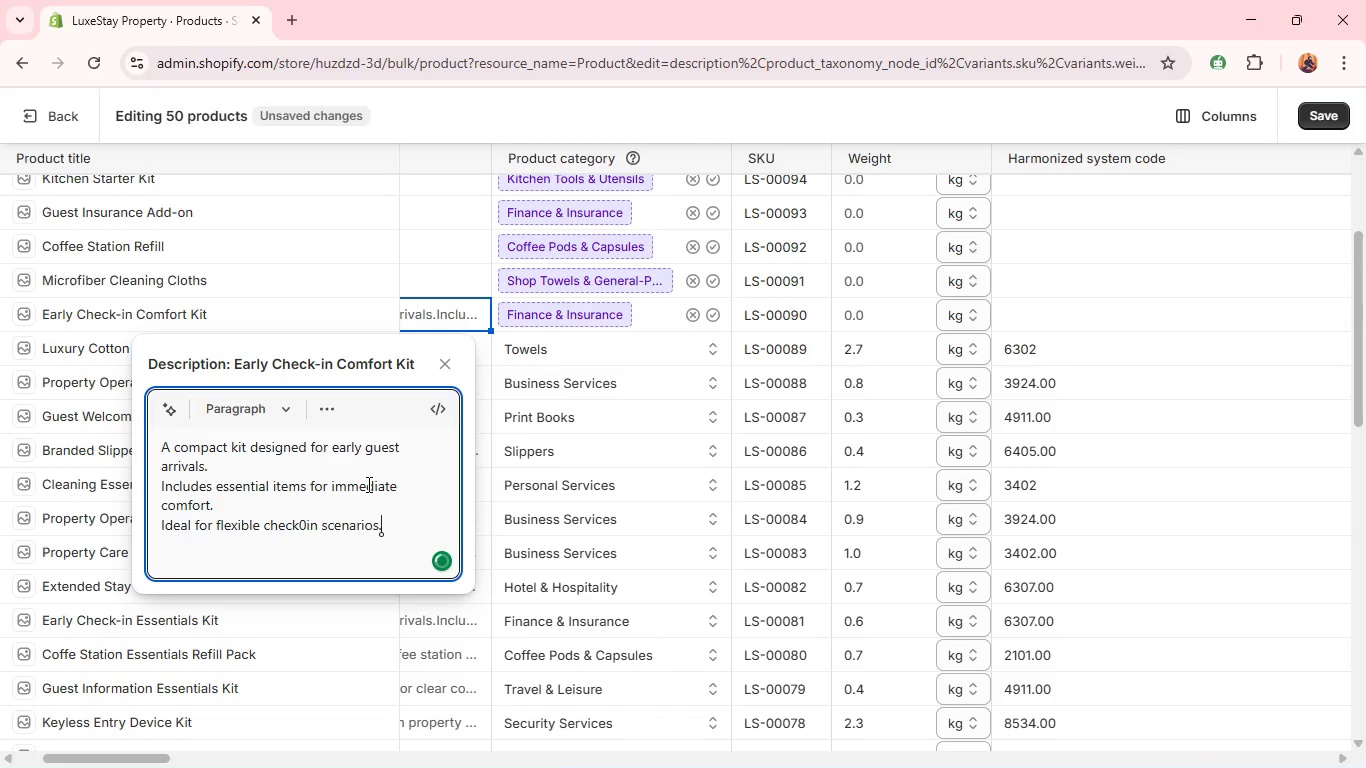 
key(Shift+Enter)
 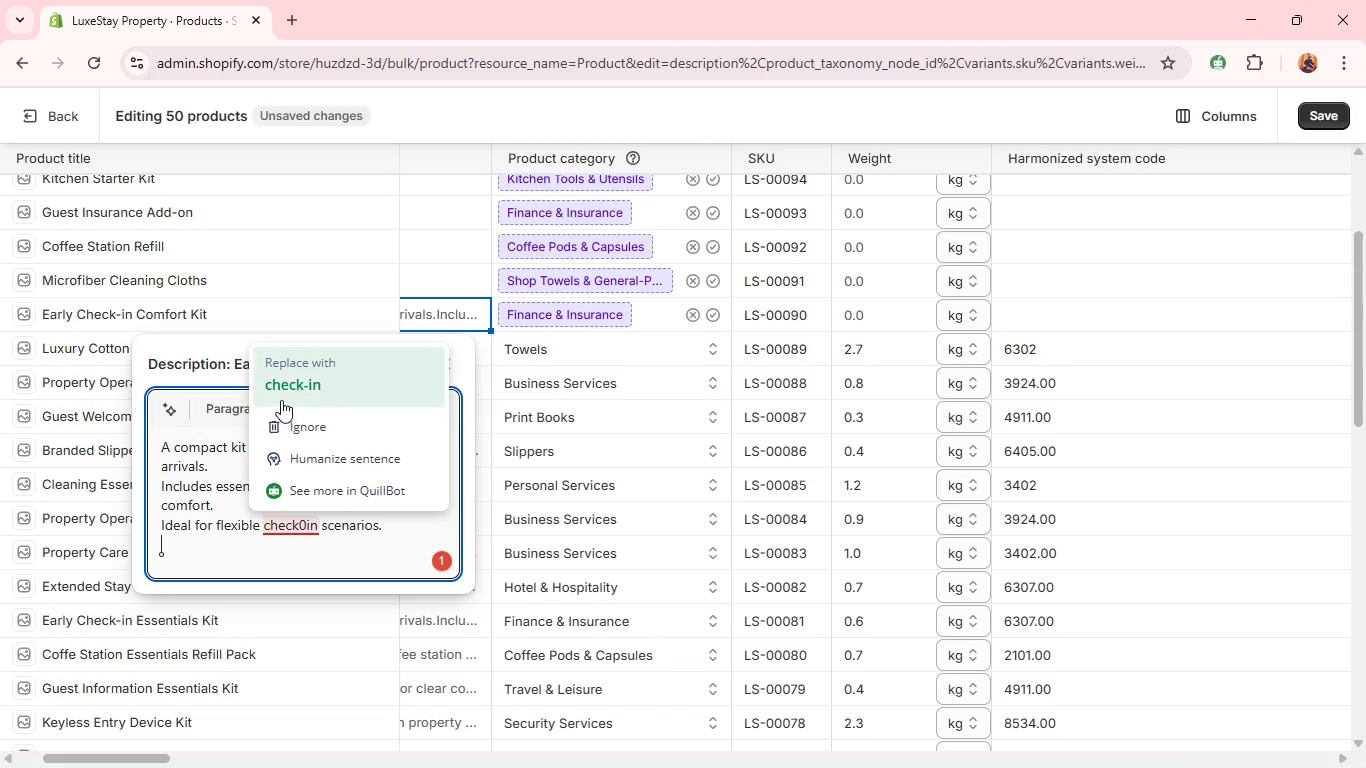 
left_click([284, 381])
 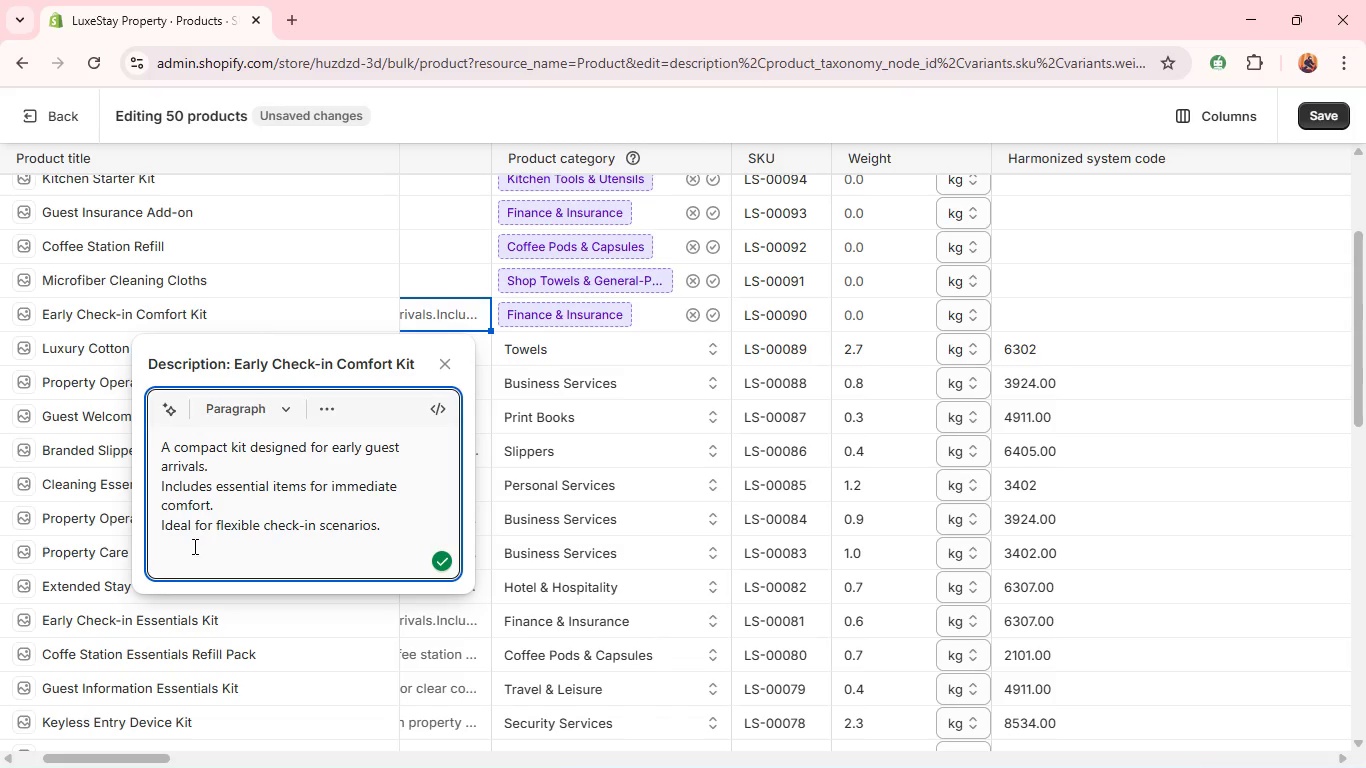 
left_click([184, 541])
 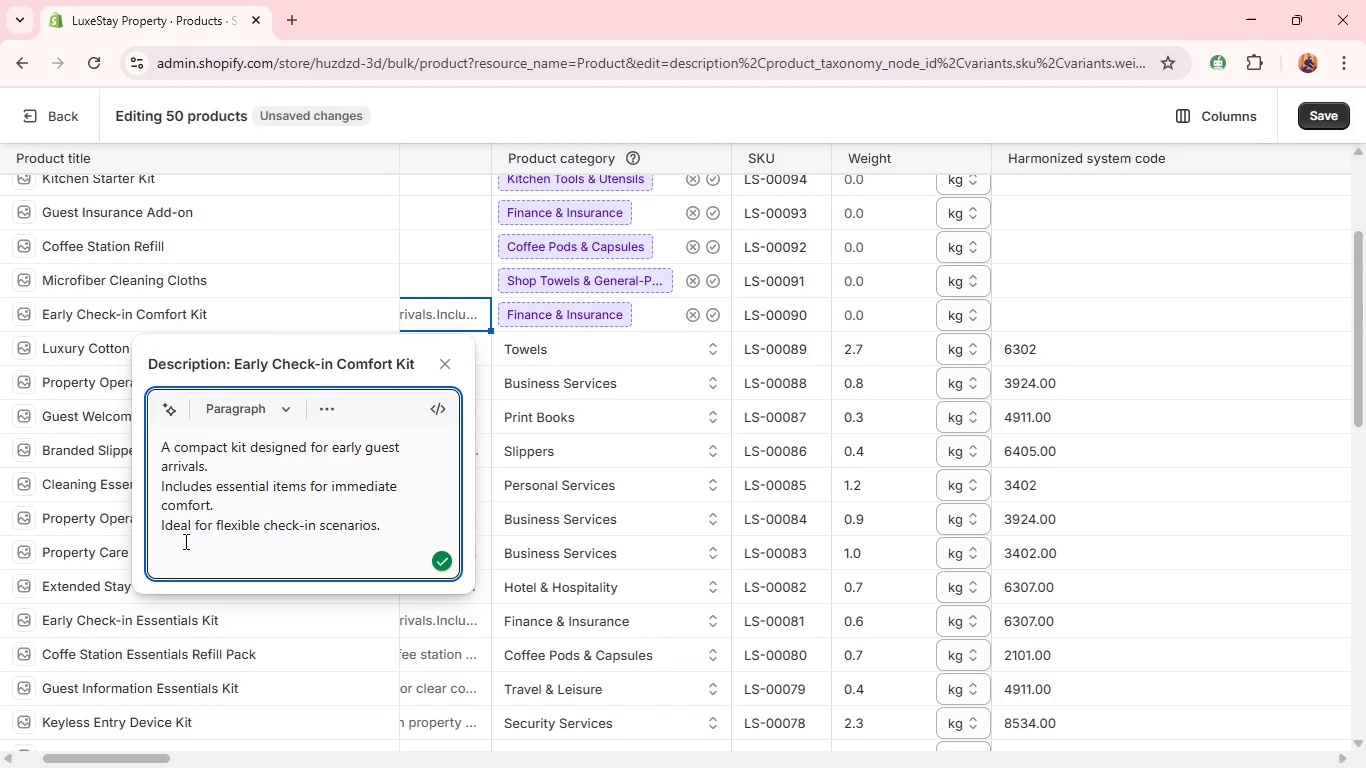 
type(A practical hospitality support kit. )
 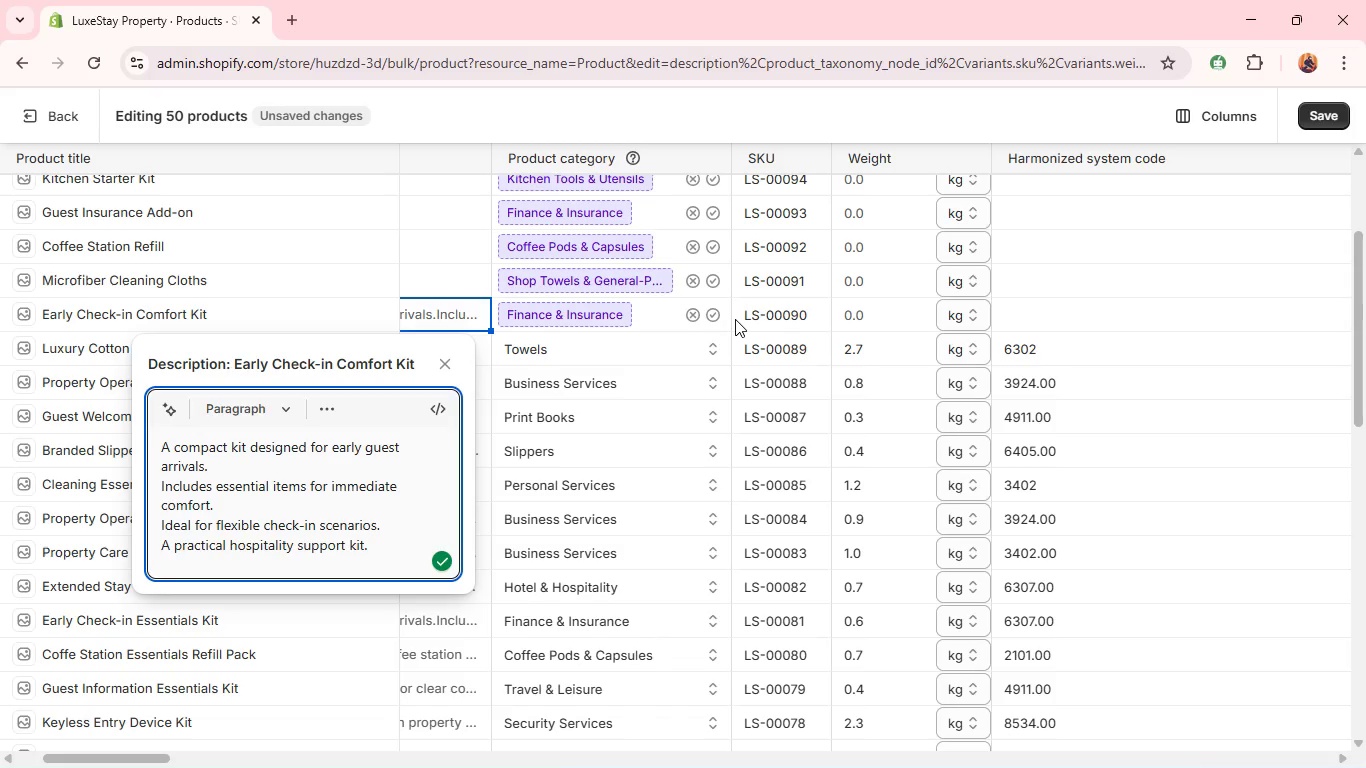 
left_click([713, 312])
 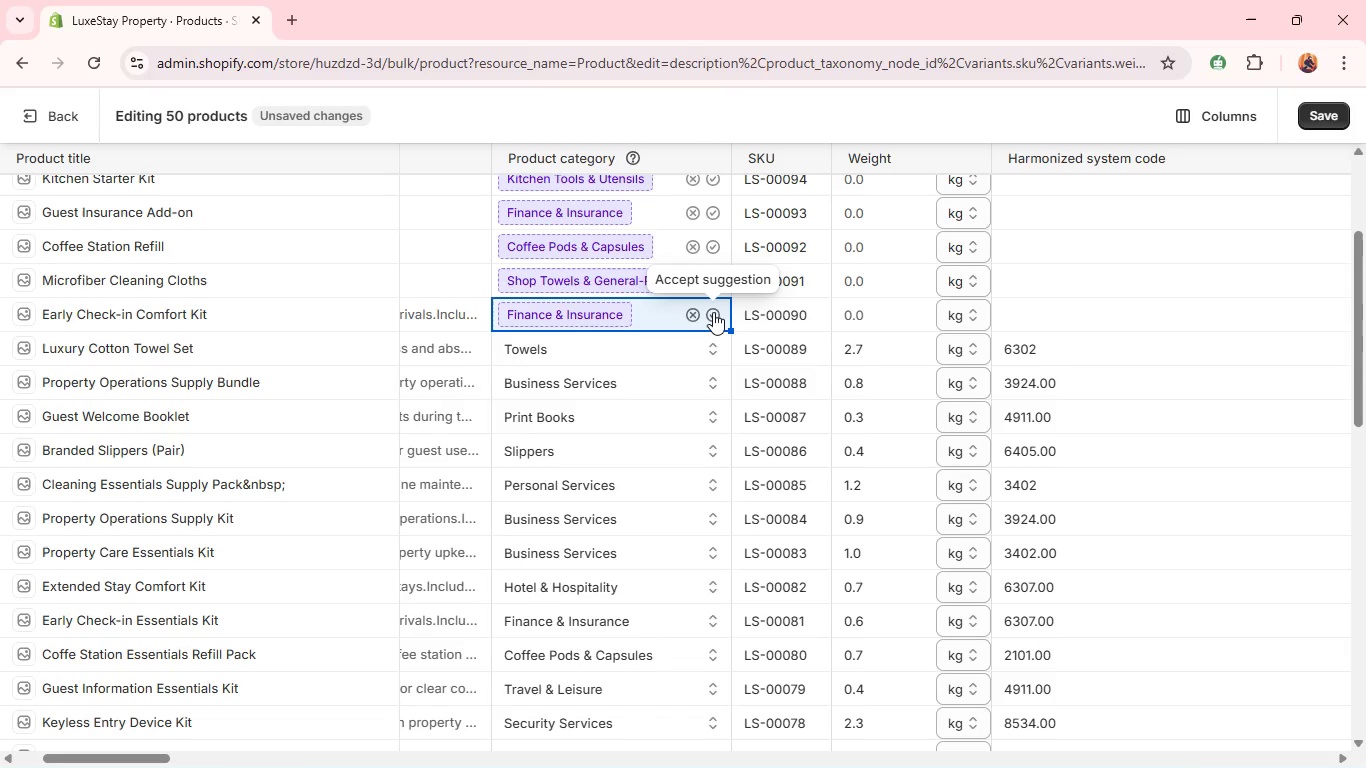 
left_click([713, 312])
 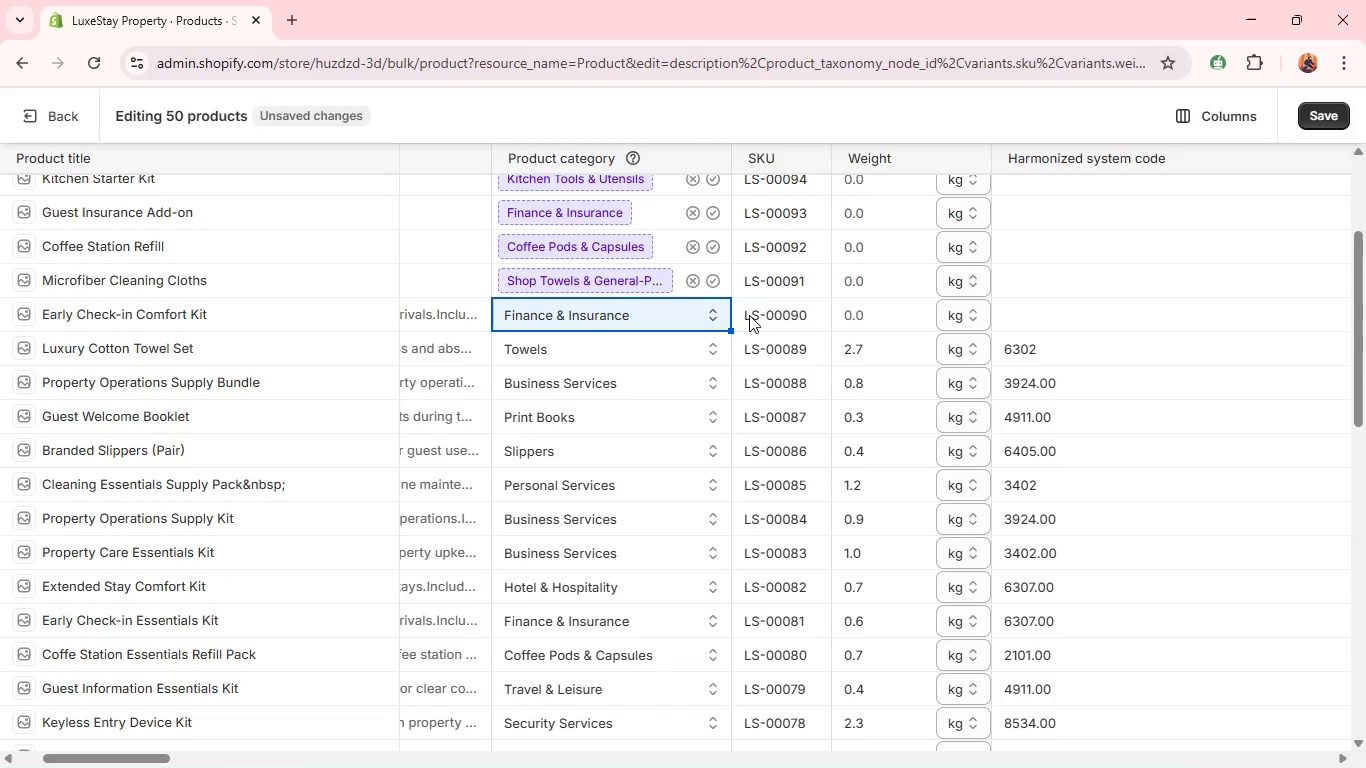 
left_click([875, 317])
 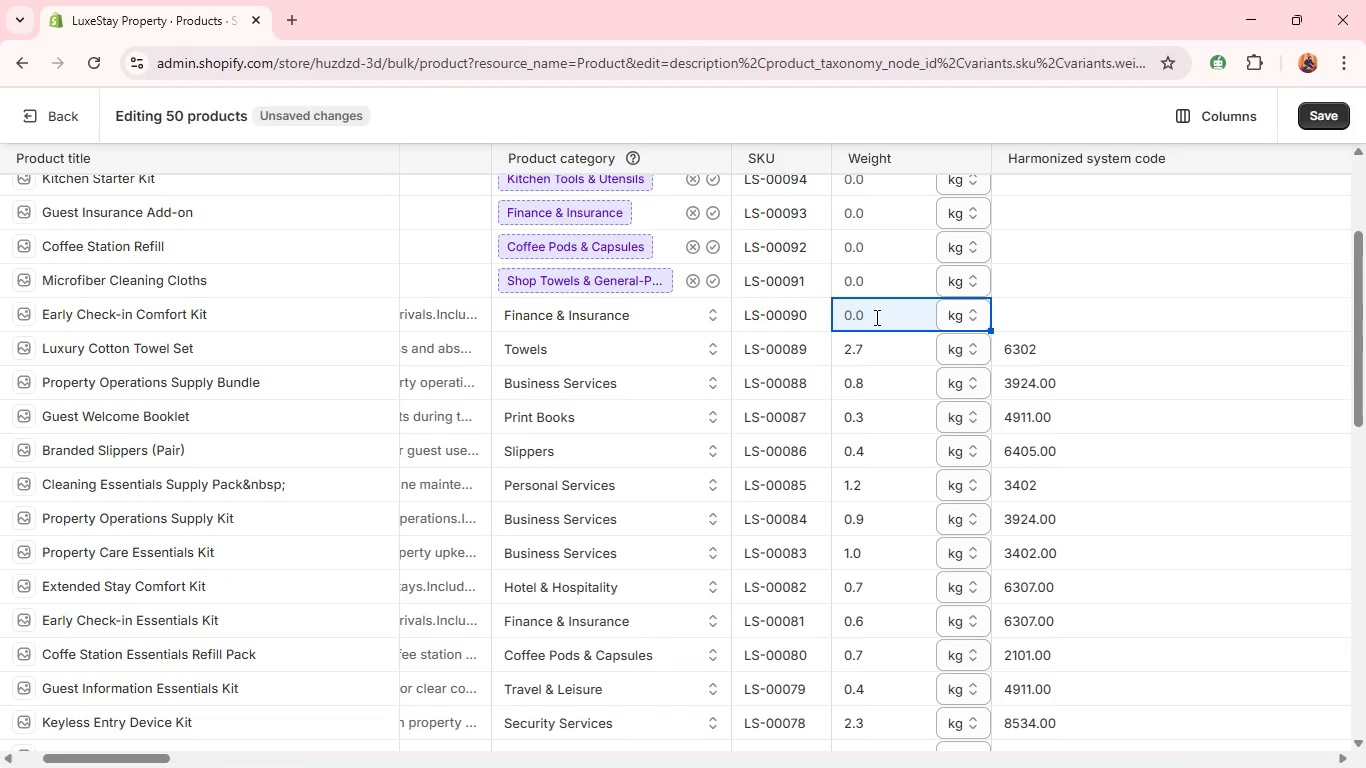 
key(Period)
 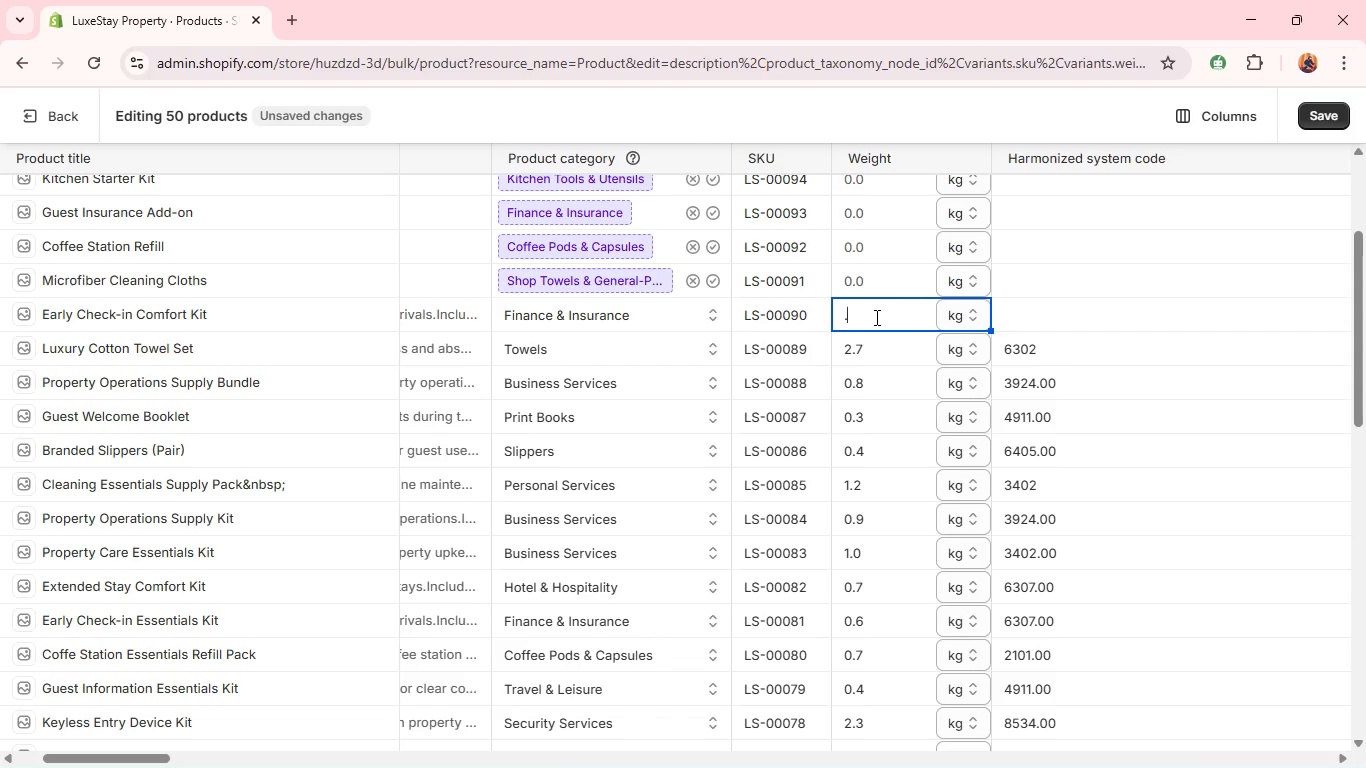 
key(6)
 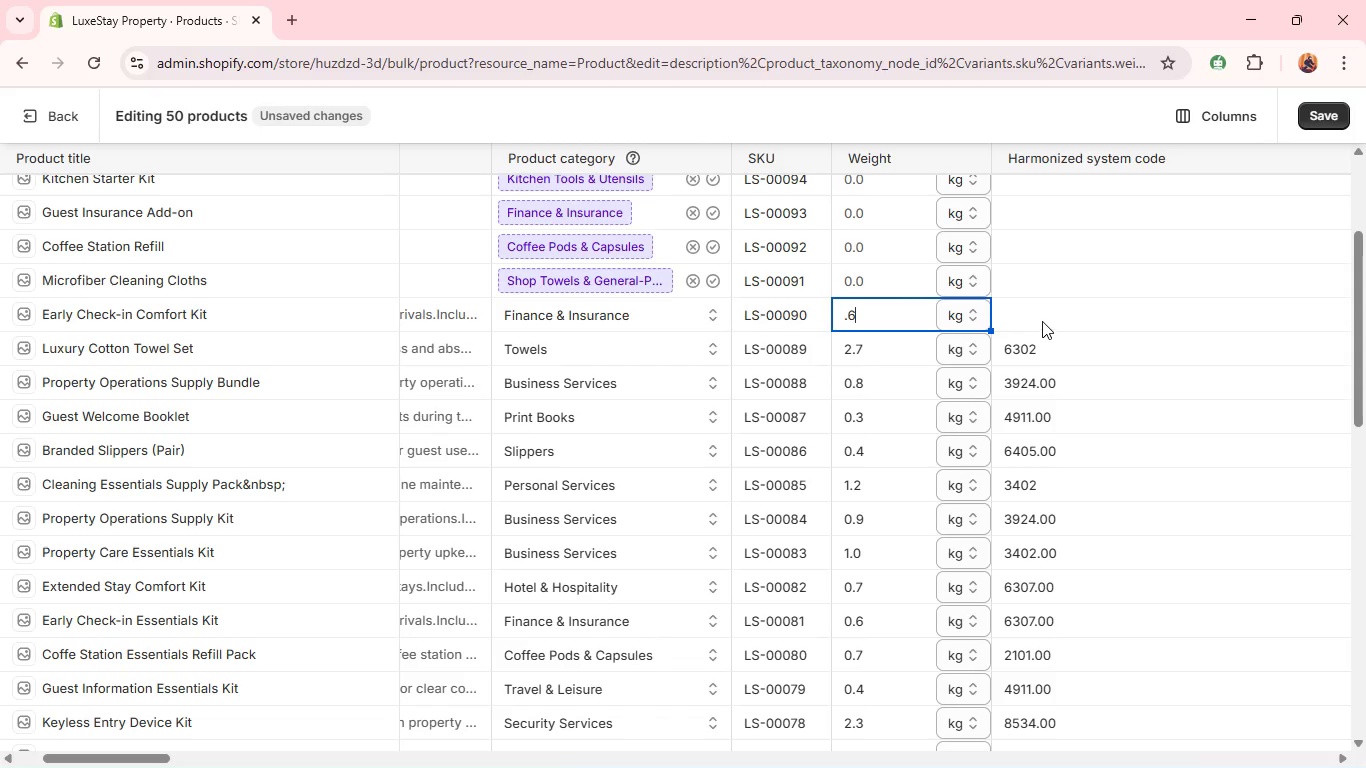 
left_click([1041, 319])
 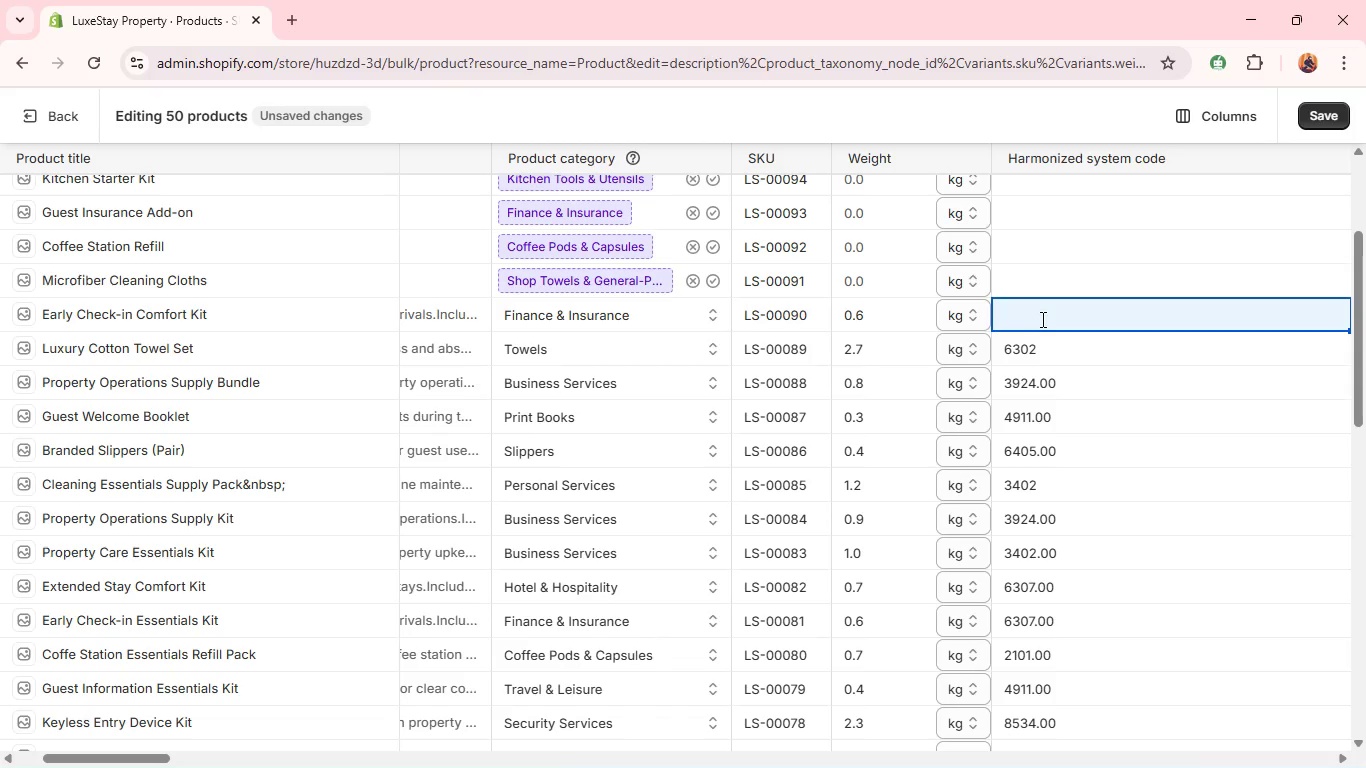 
type(6307/)
key(Backspace)
type(.00)
 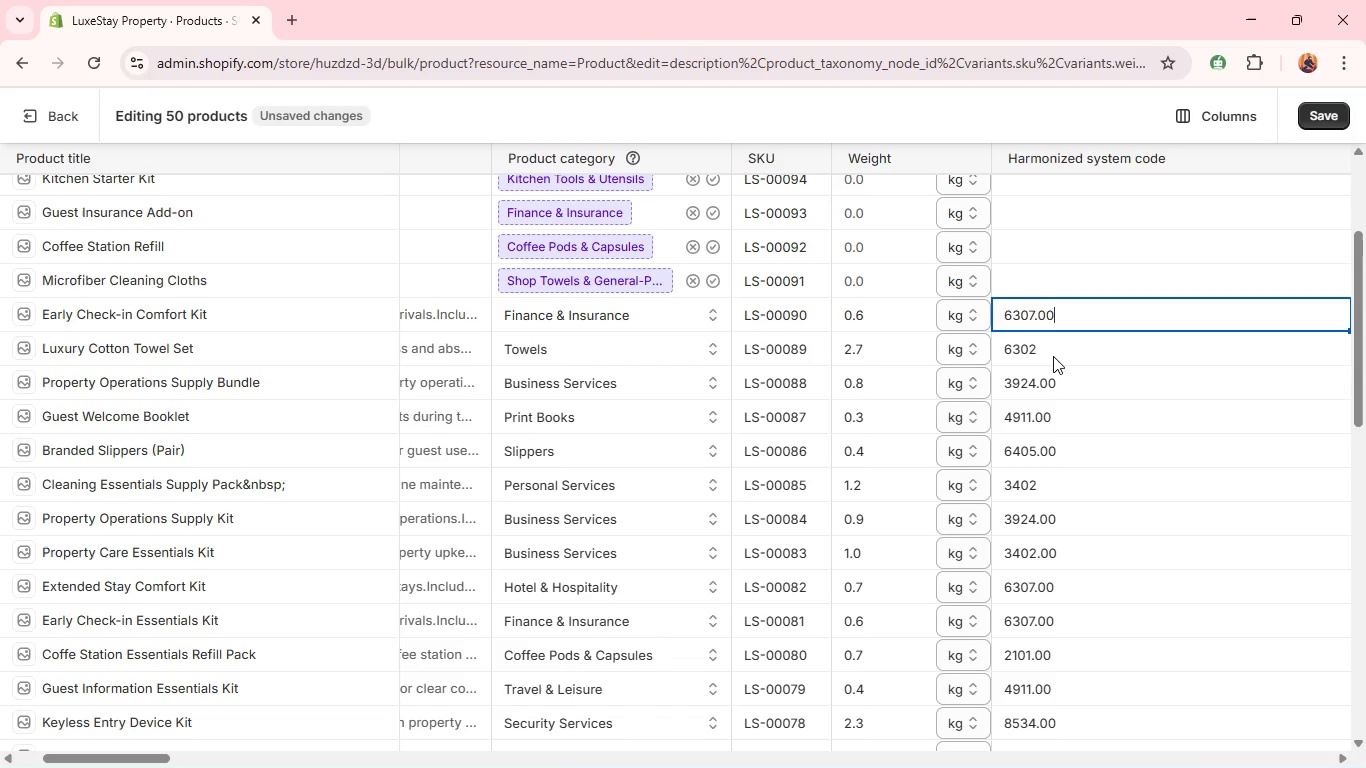 
left_click([1053, 355])
 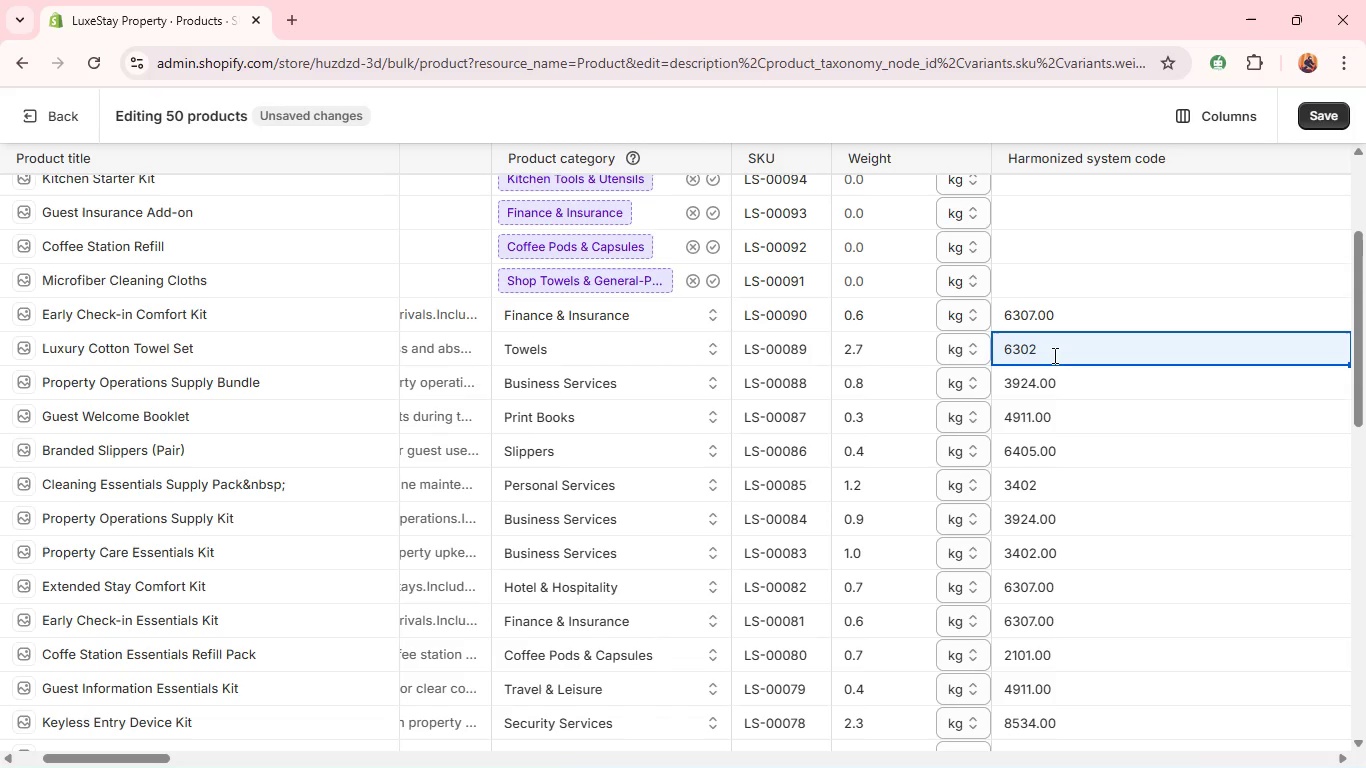 
left_click([1053, 355])
 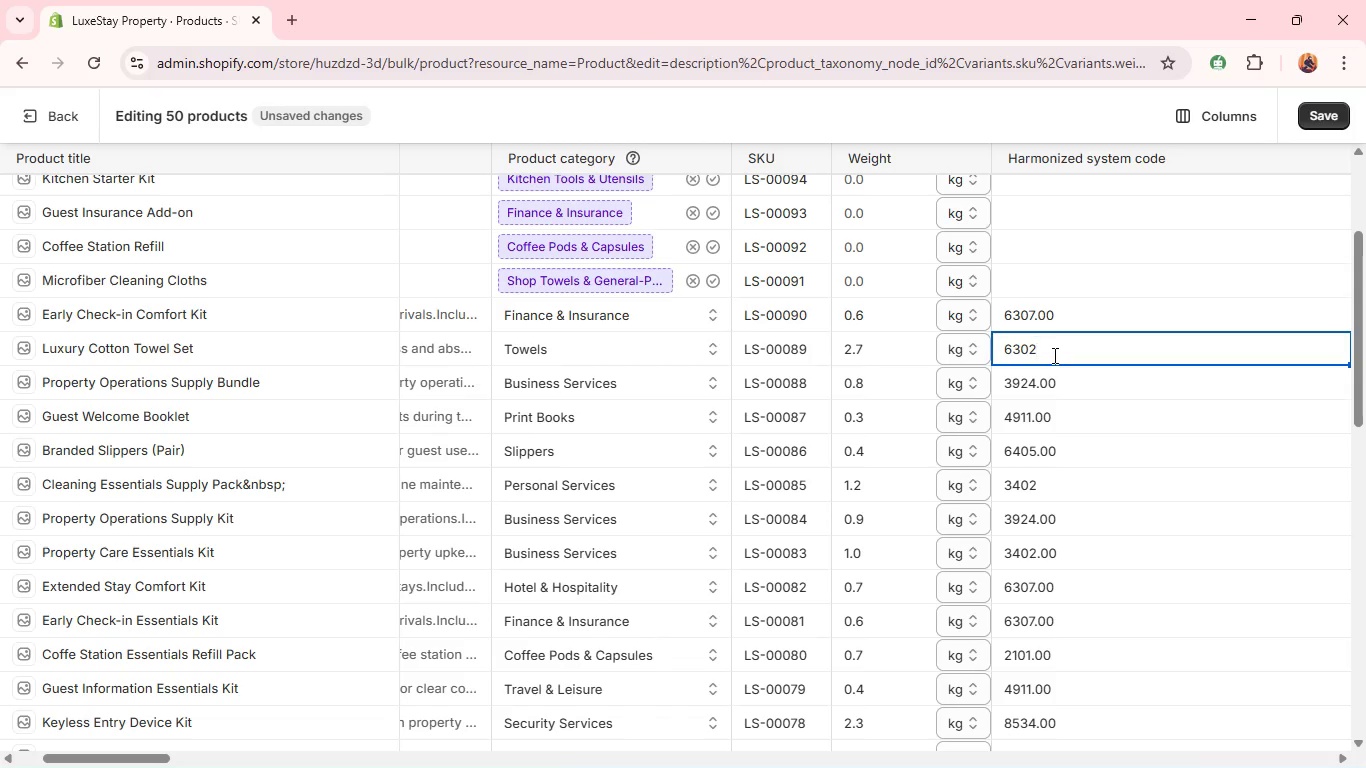 
type(/00)
key(Backspace)
key(Backspace)
key(Backspace)
type(.00)
 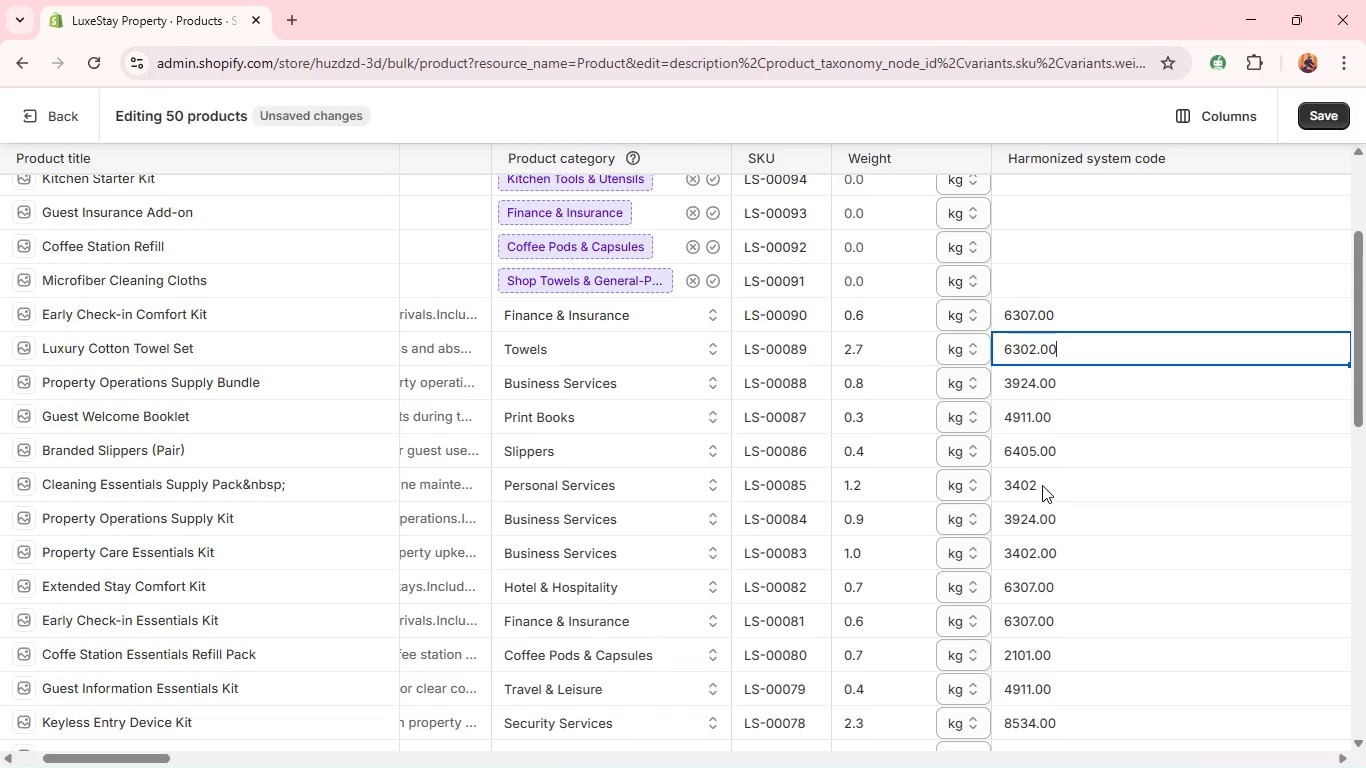 
left_click([1046, 480])
 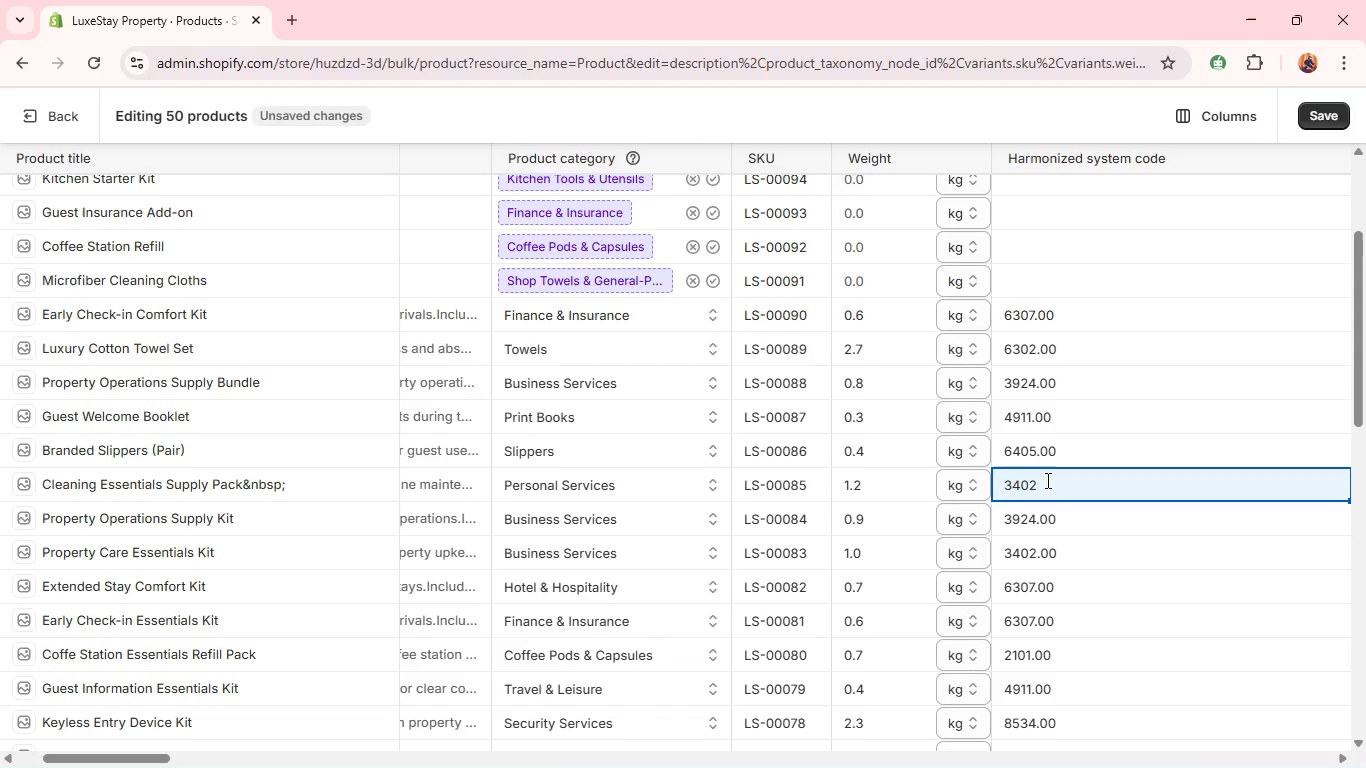 
left_click([1046, 480])
 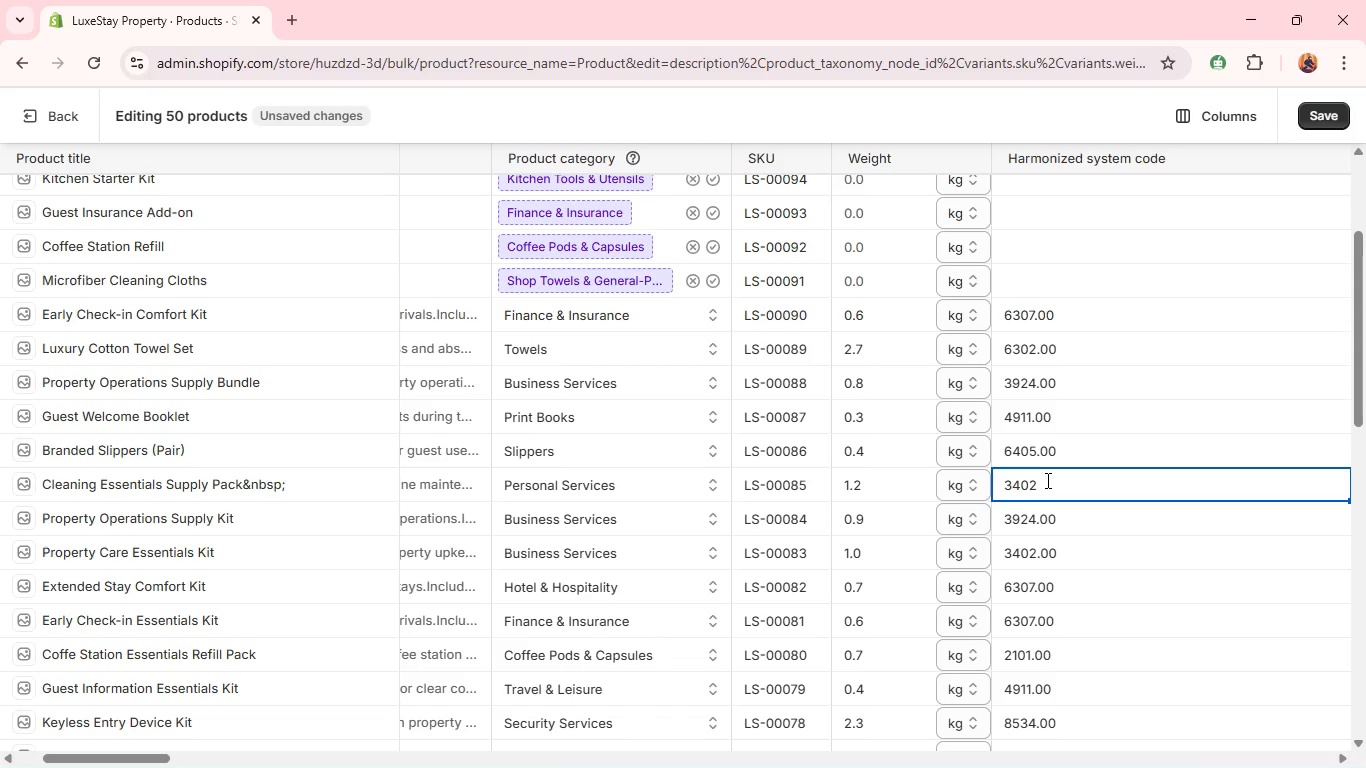 
type(.00)
 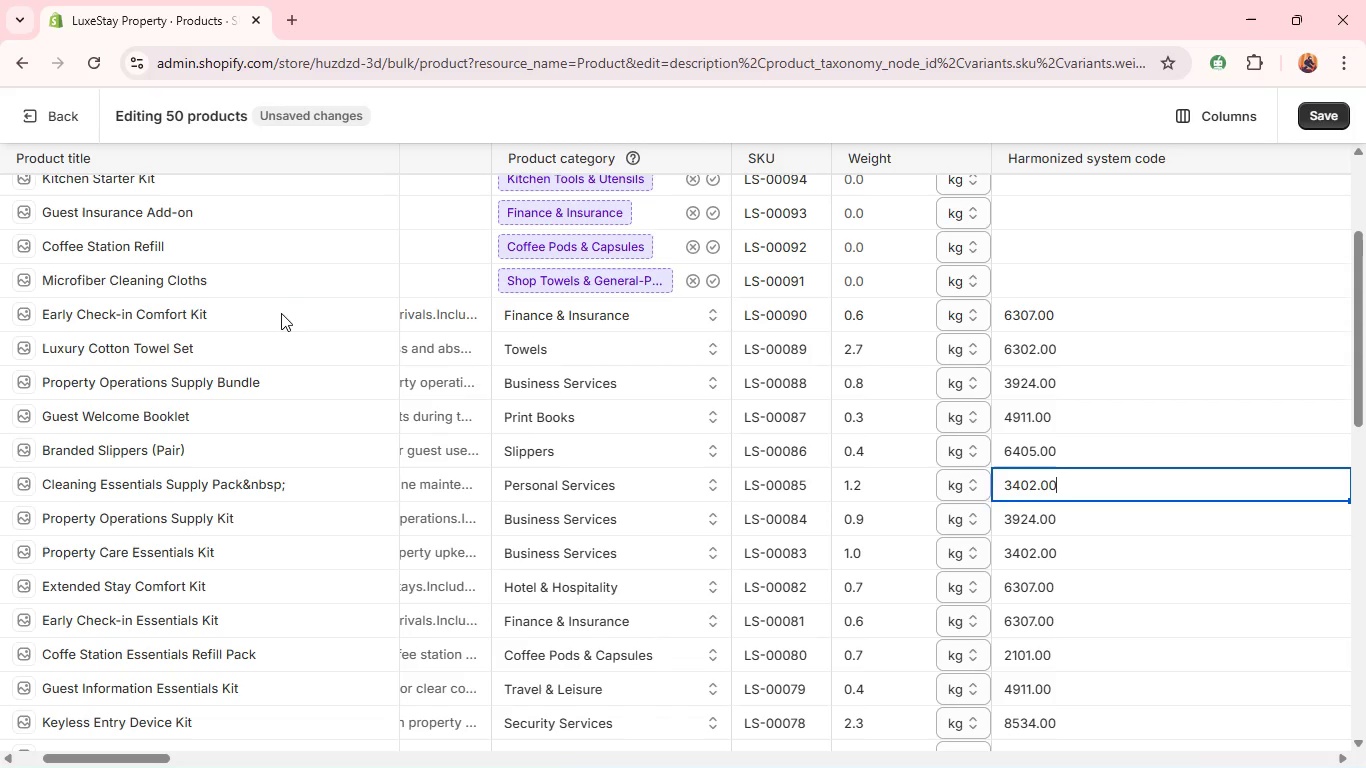 
left_click([273, 282])
 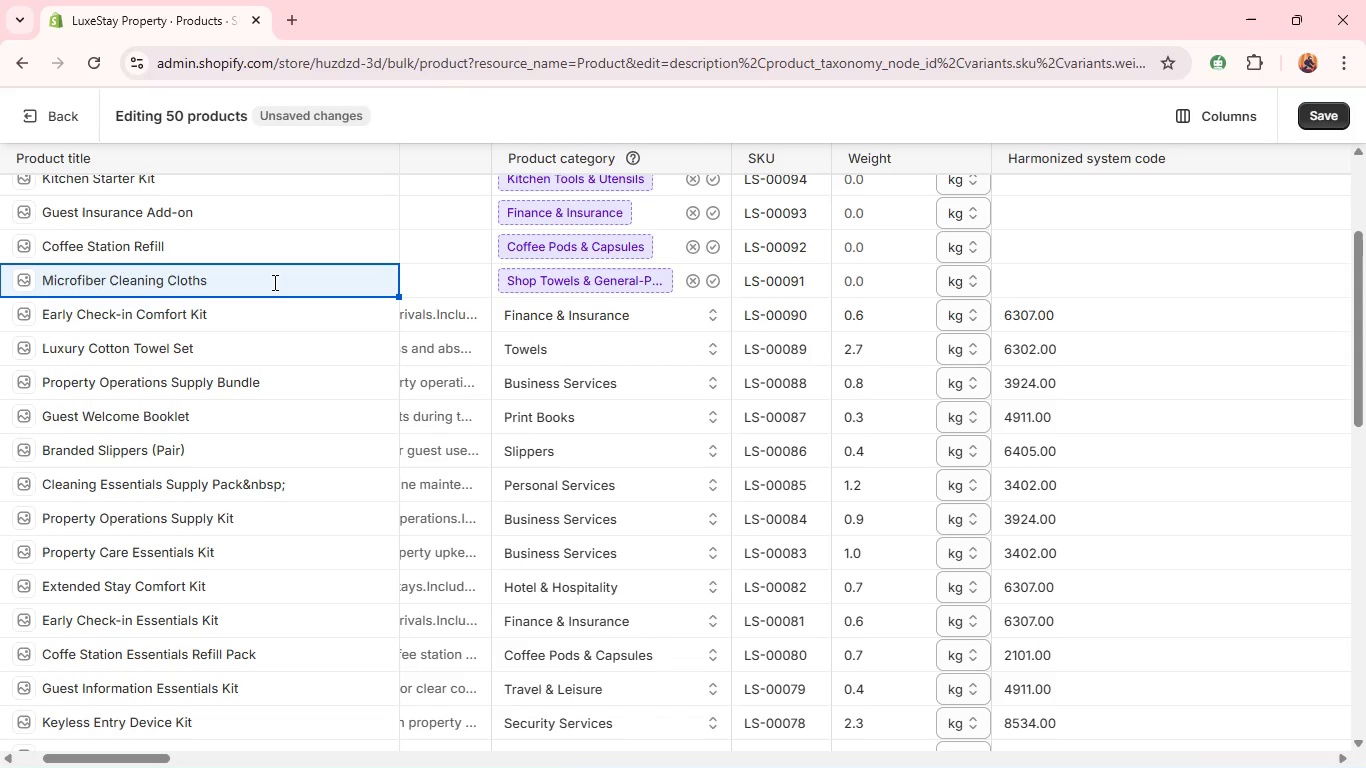 
left_click([273, 282])
 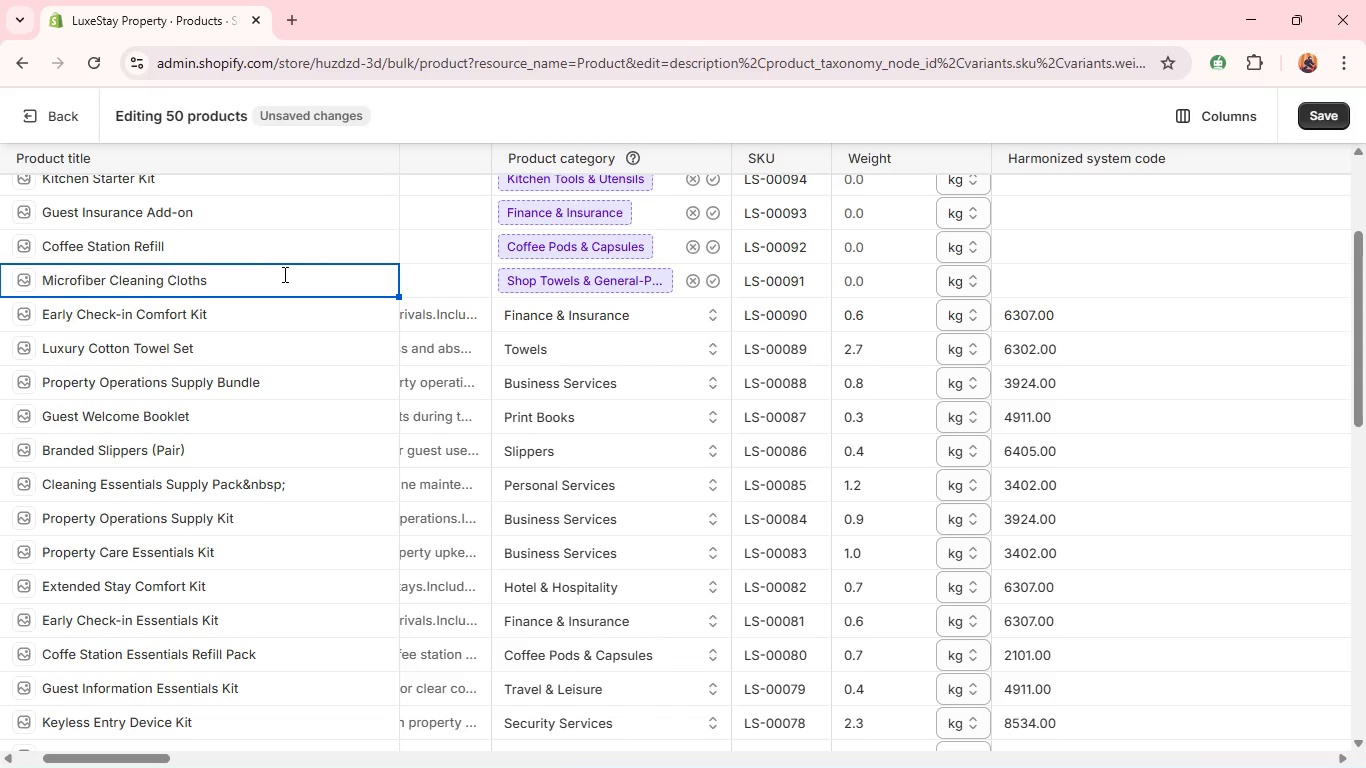 
type( Set)
 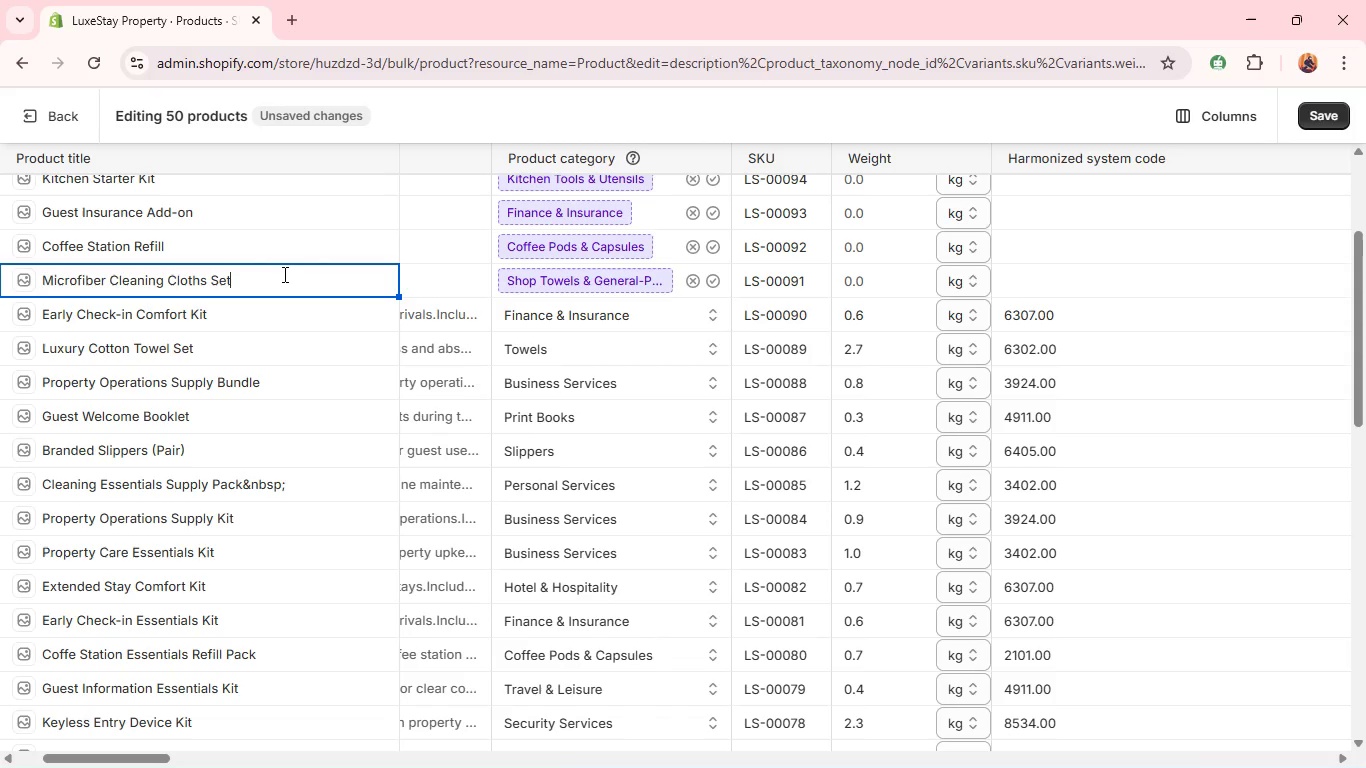 
left_click([209, 281])
 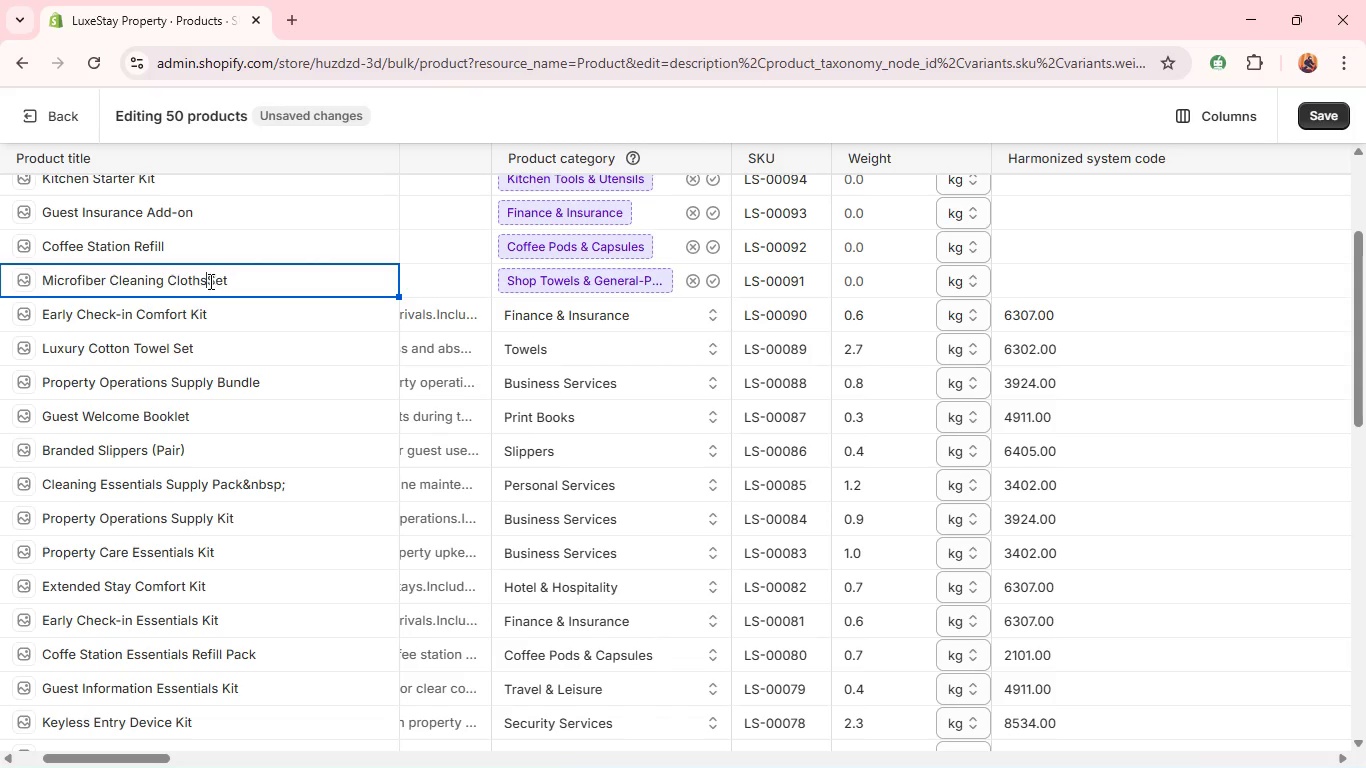 
key(Backspace)
 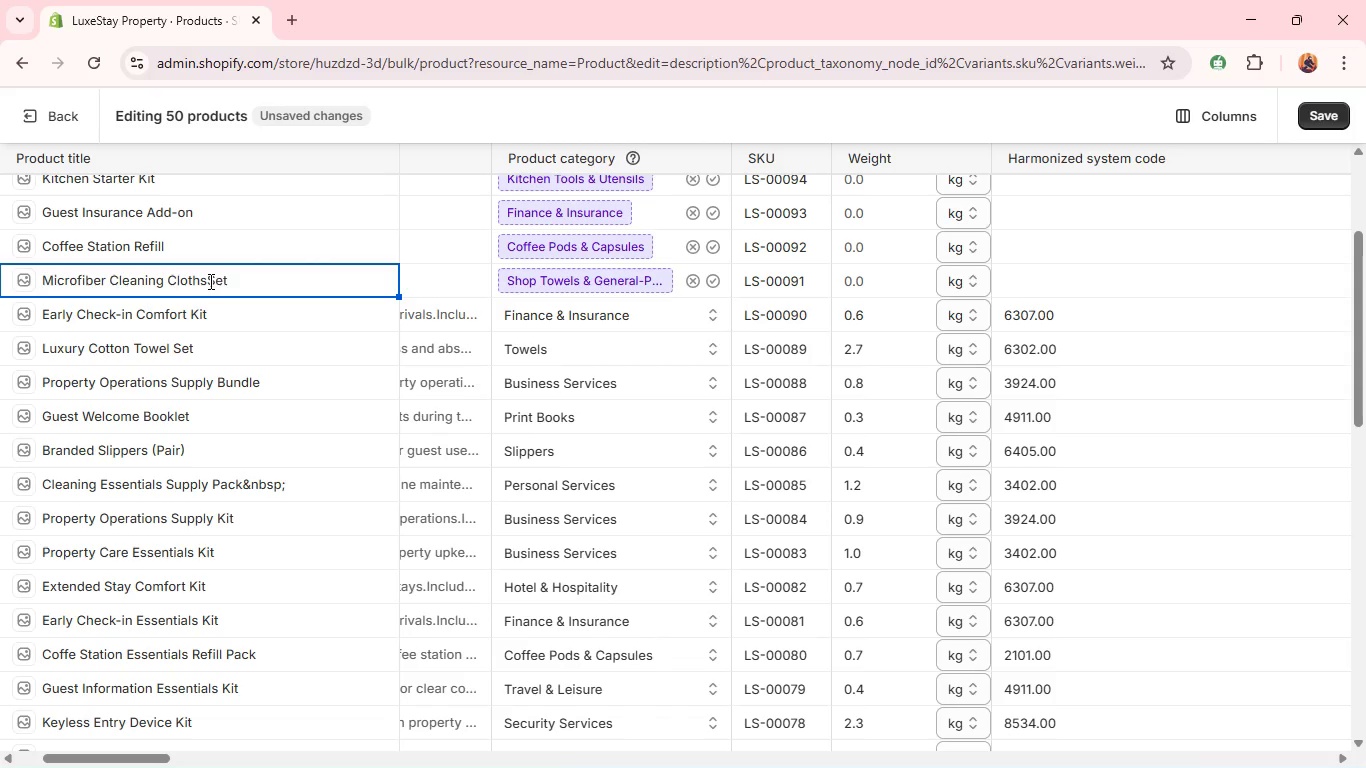 
key(Backspace)
 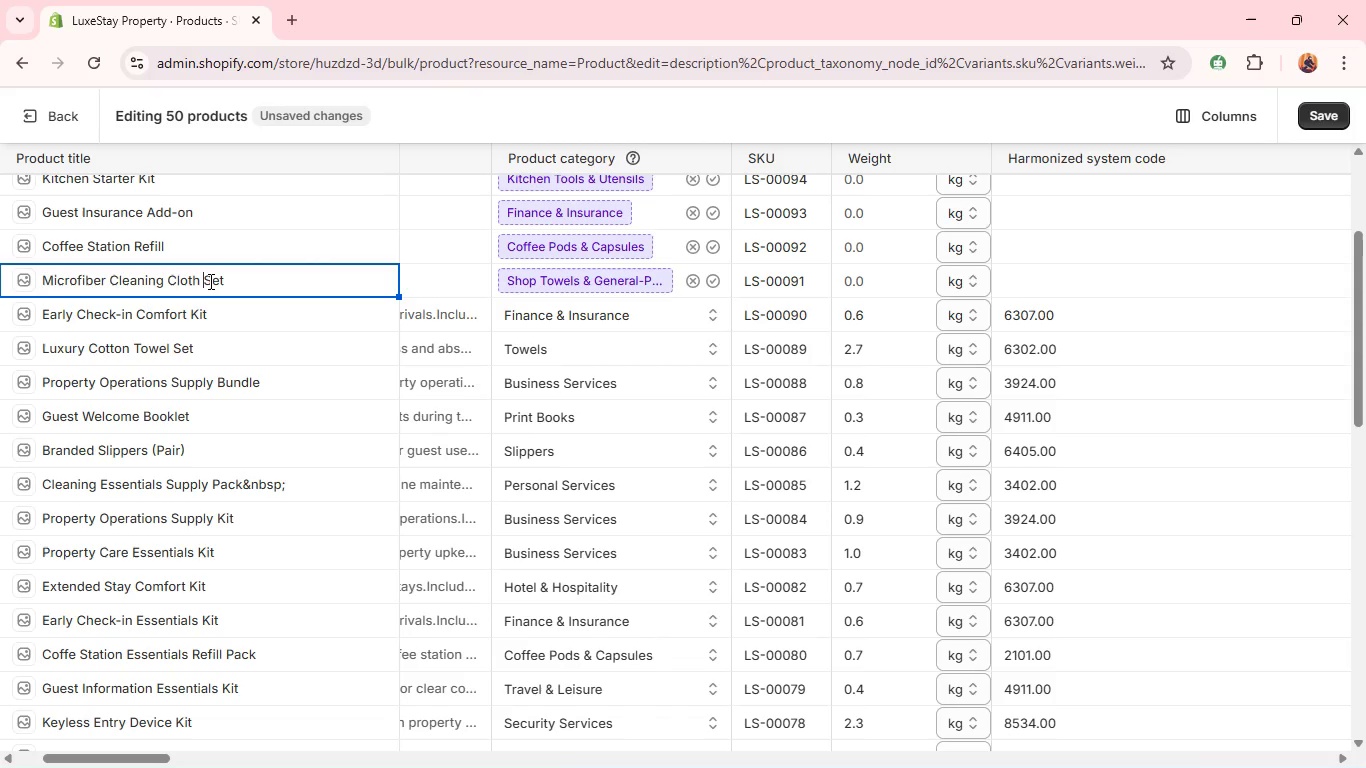 
key(Space)
 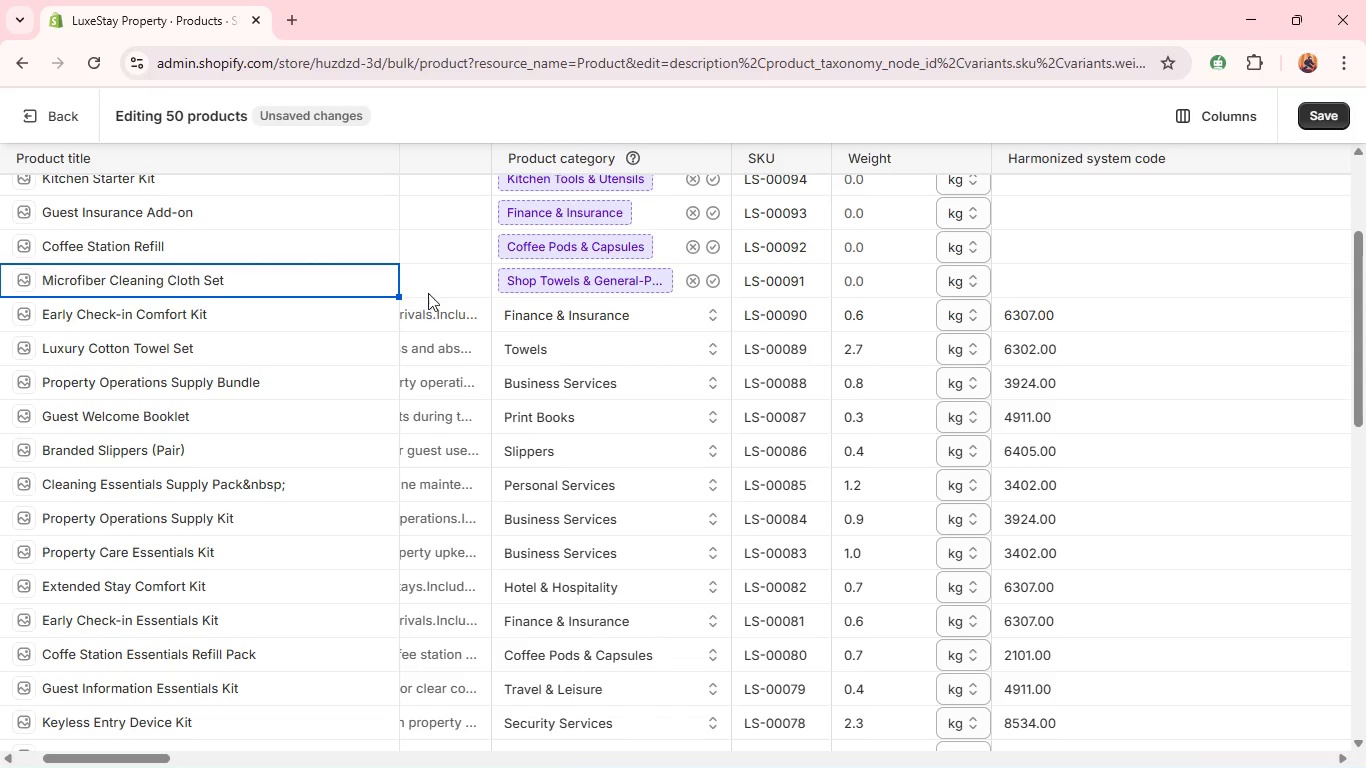 
left_click([450, 288])
 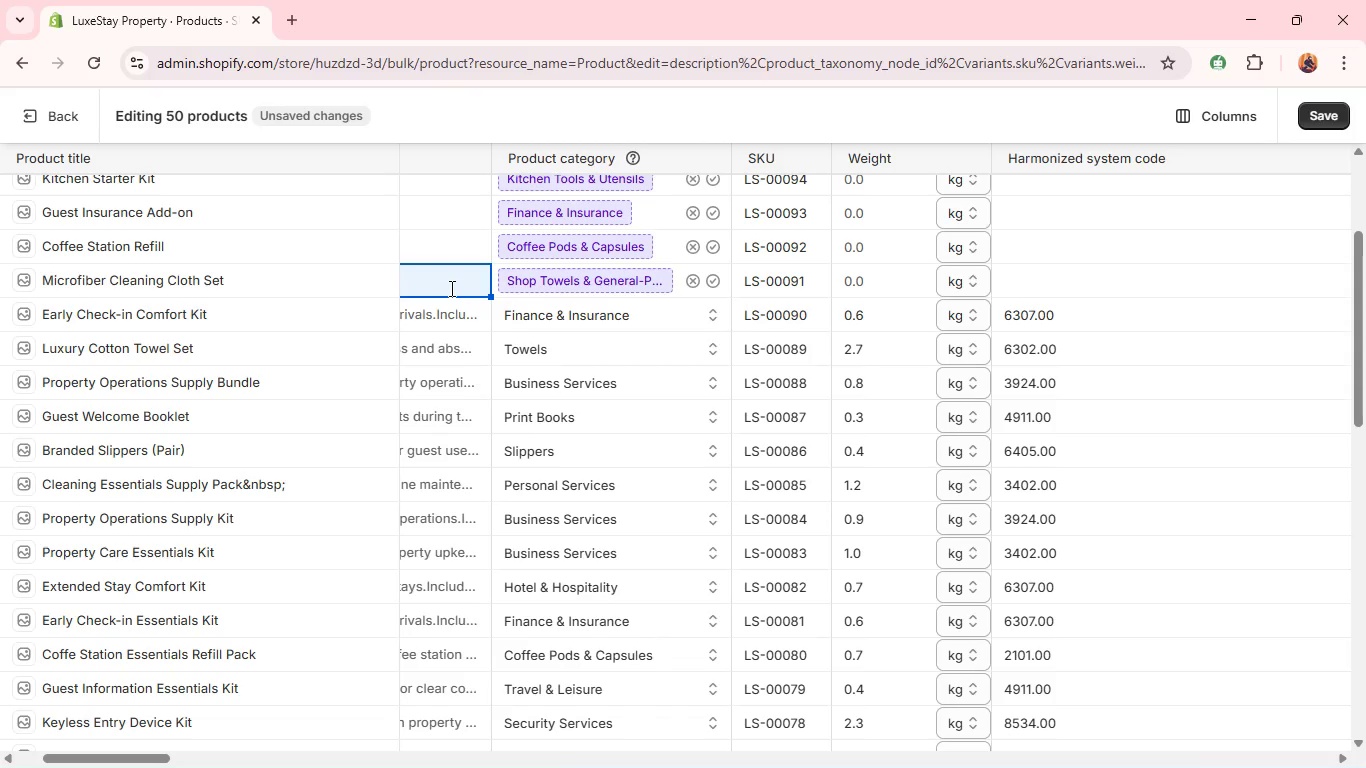 
double_click([450, 288])
 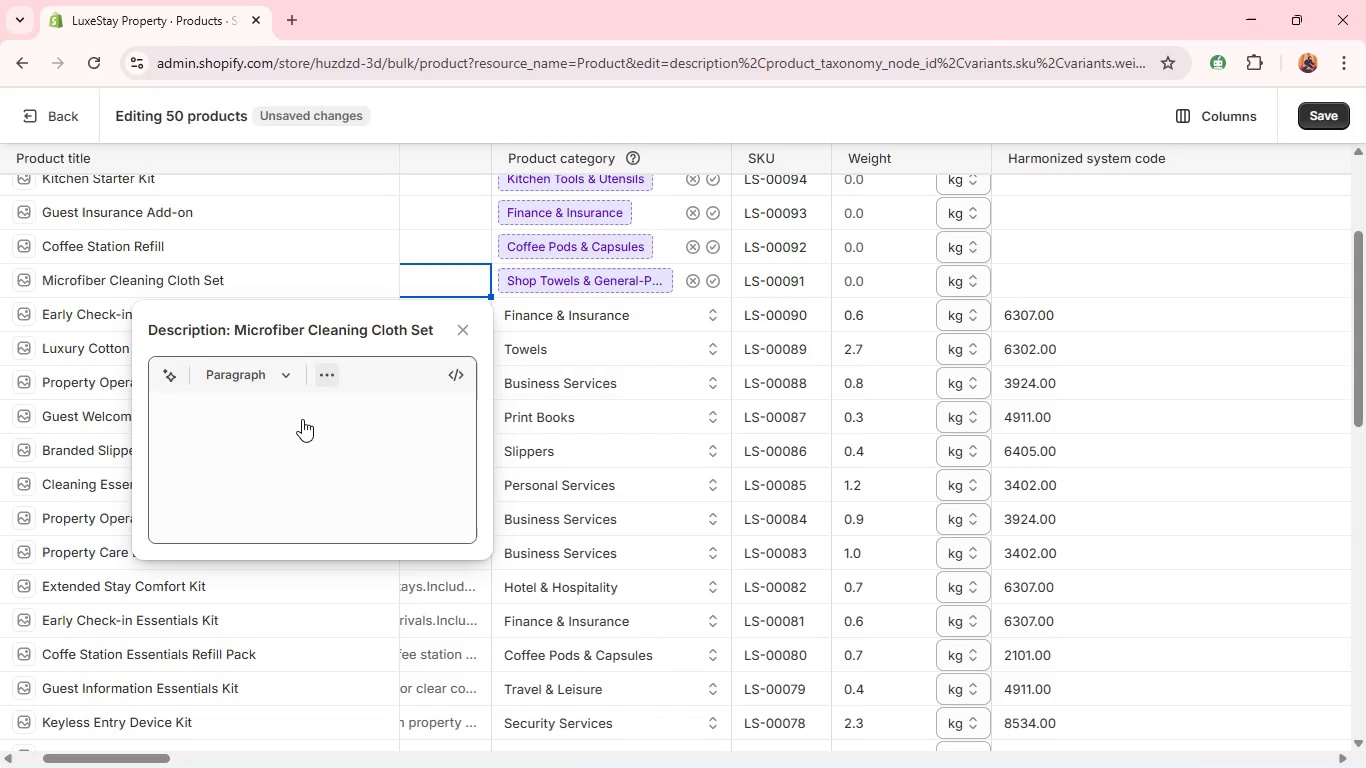 
left_click([300, 421])
 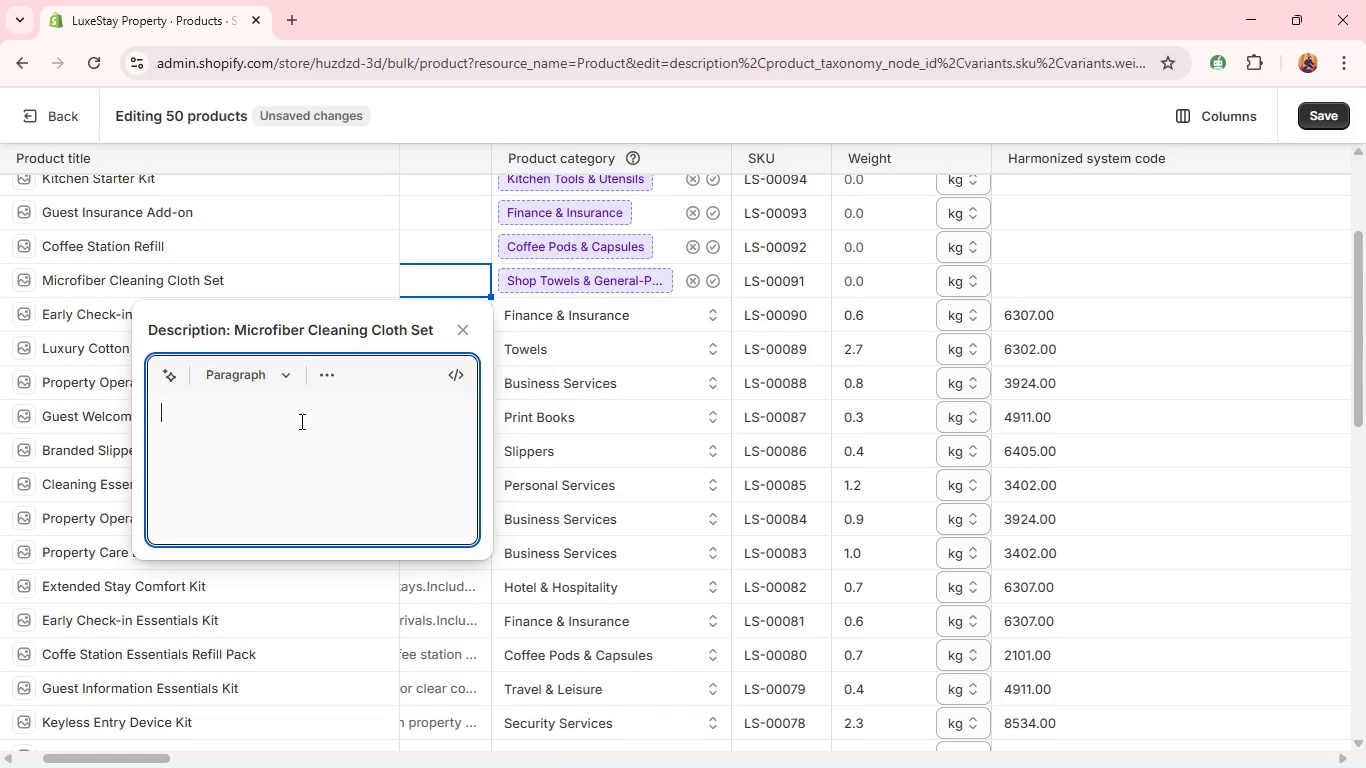 
type(A reusable set of microfiber cloths for cleaning tasks.)
 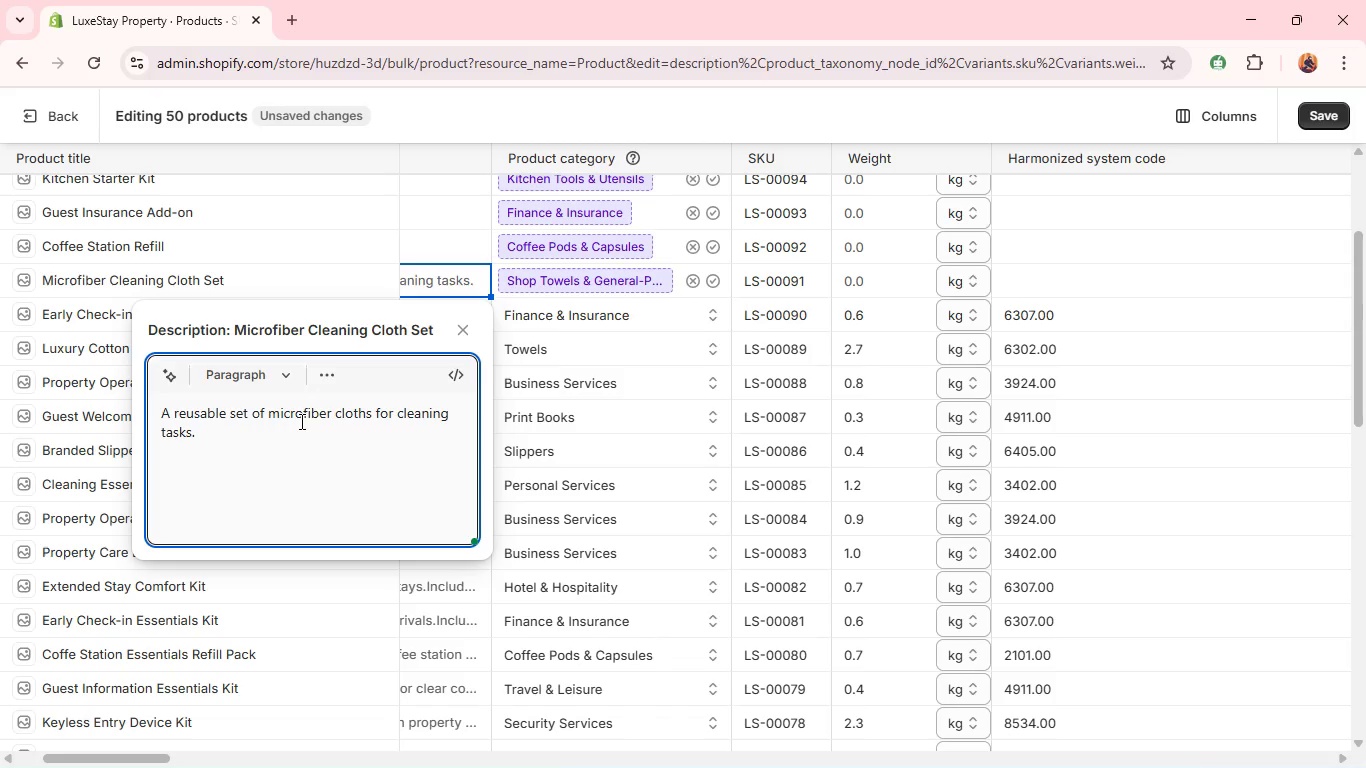 
key(Shift+Enter)
 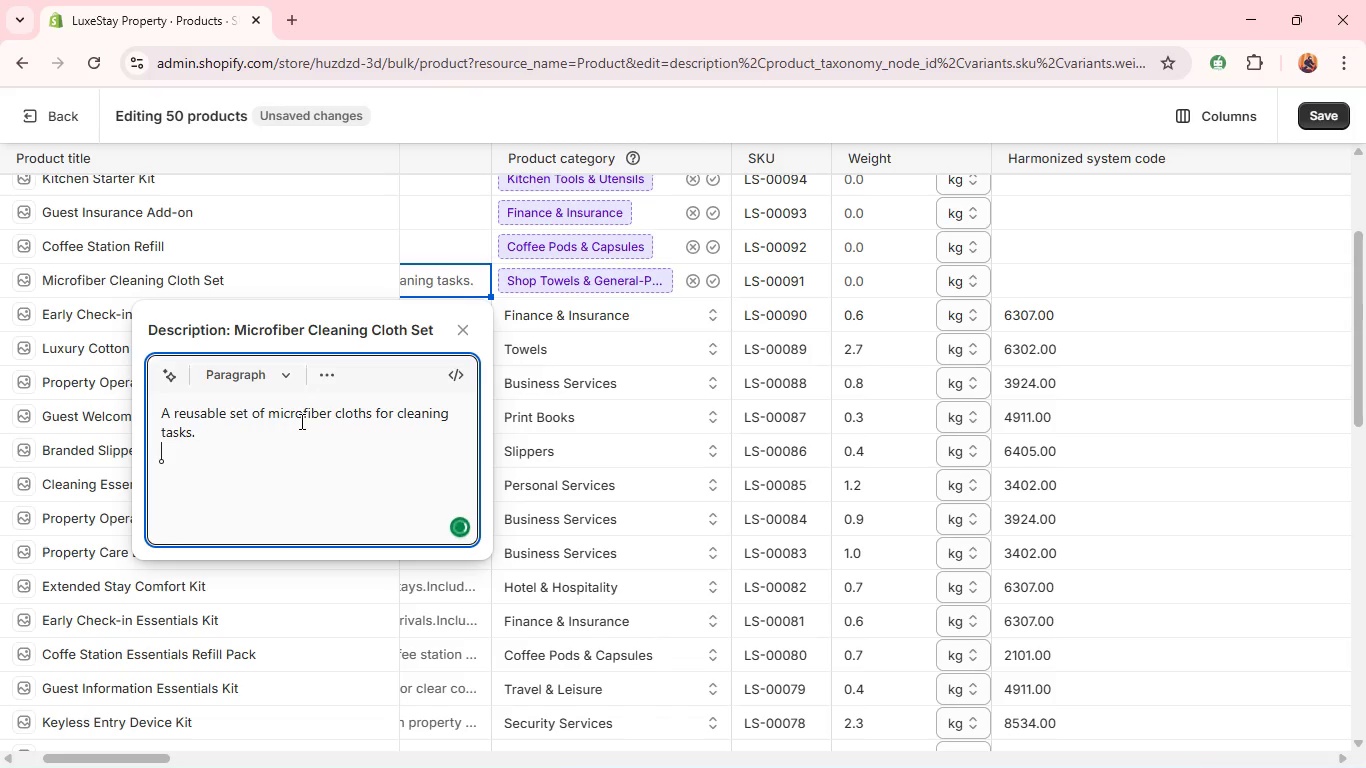 
type(Designed for effective surface dusting and wiping.)
 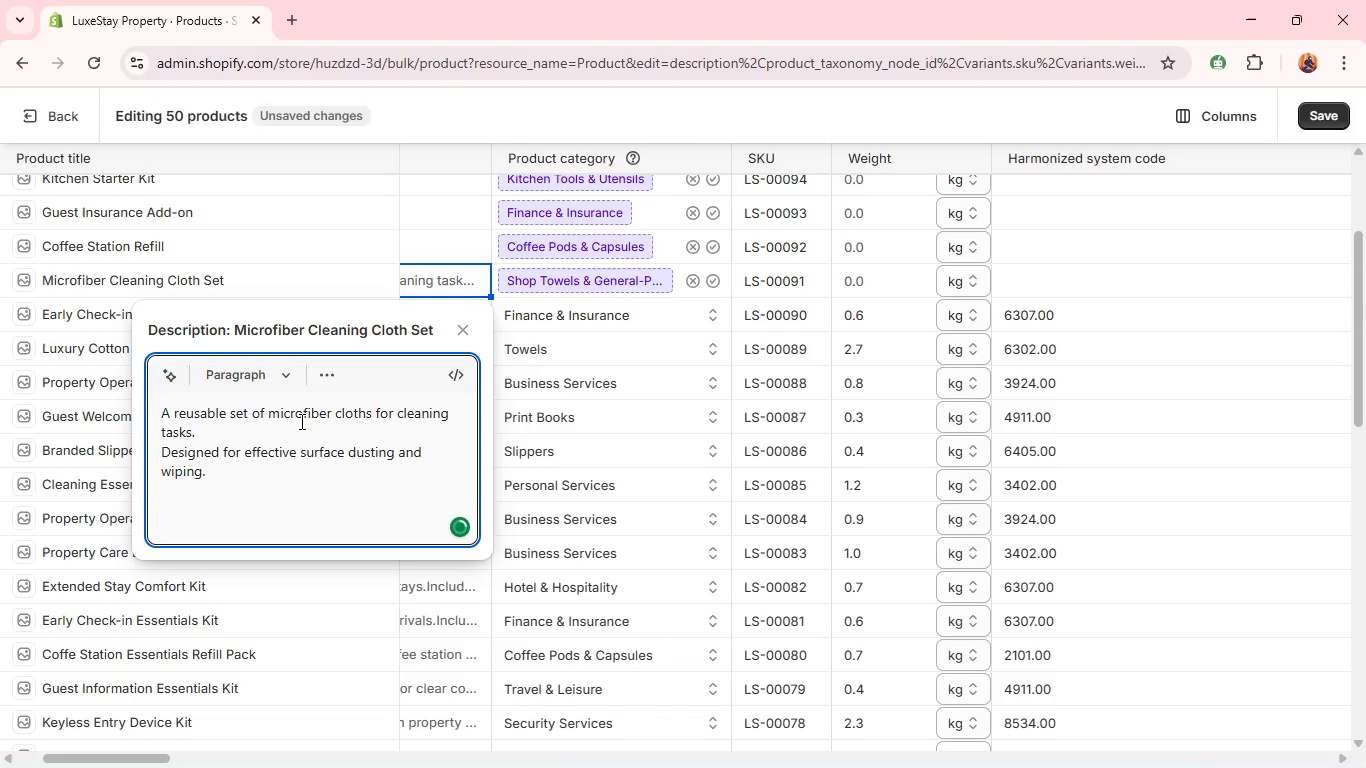 
key(Shift+Enter)
 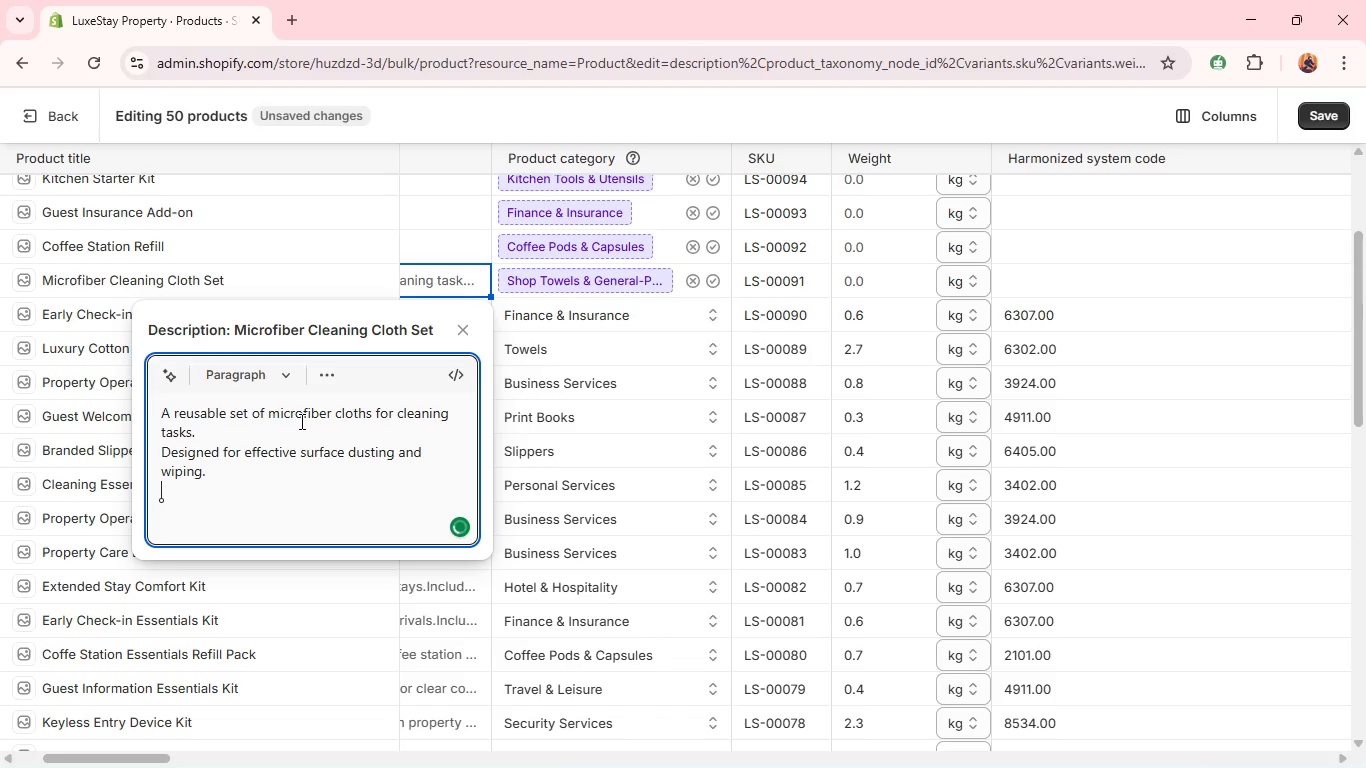 
type(Ideal for mainti)
key(Backspace)
type(aing cleanliness in rental spaces.)
 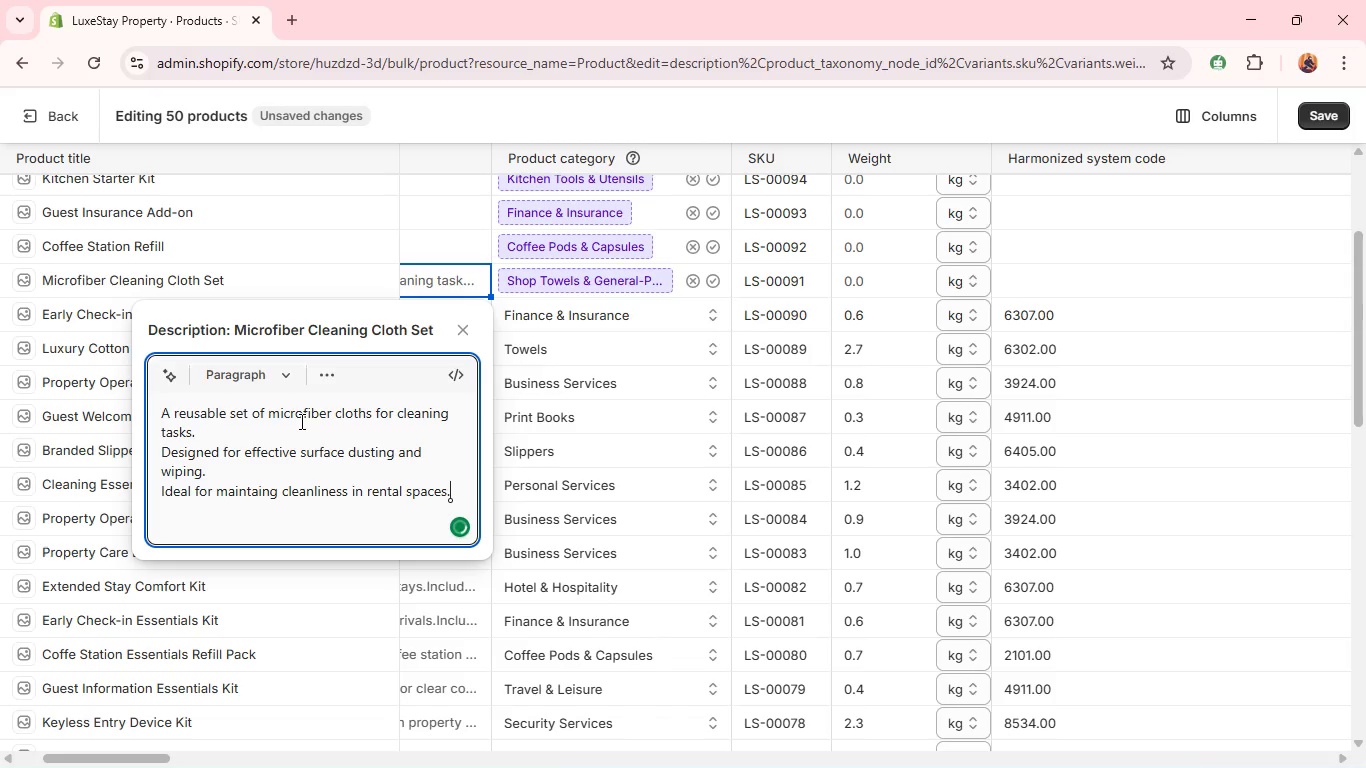 
key(Shift+Enter)
 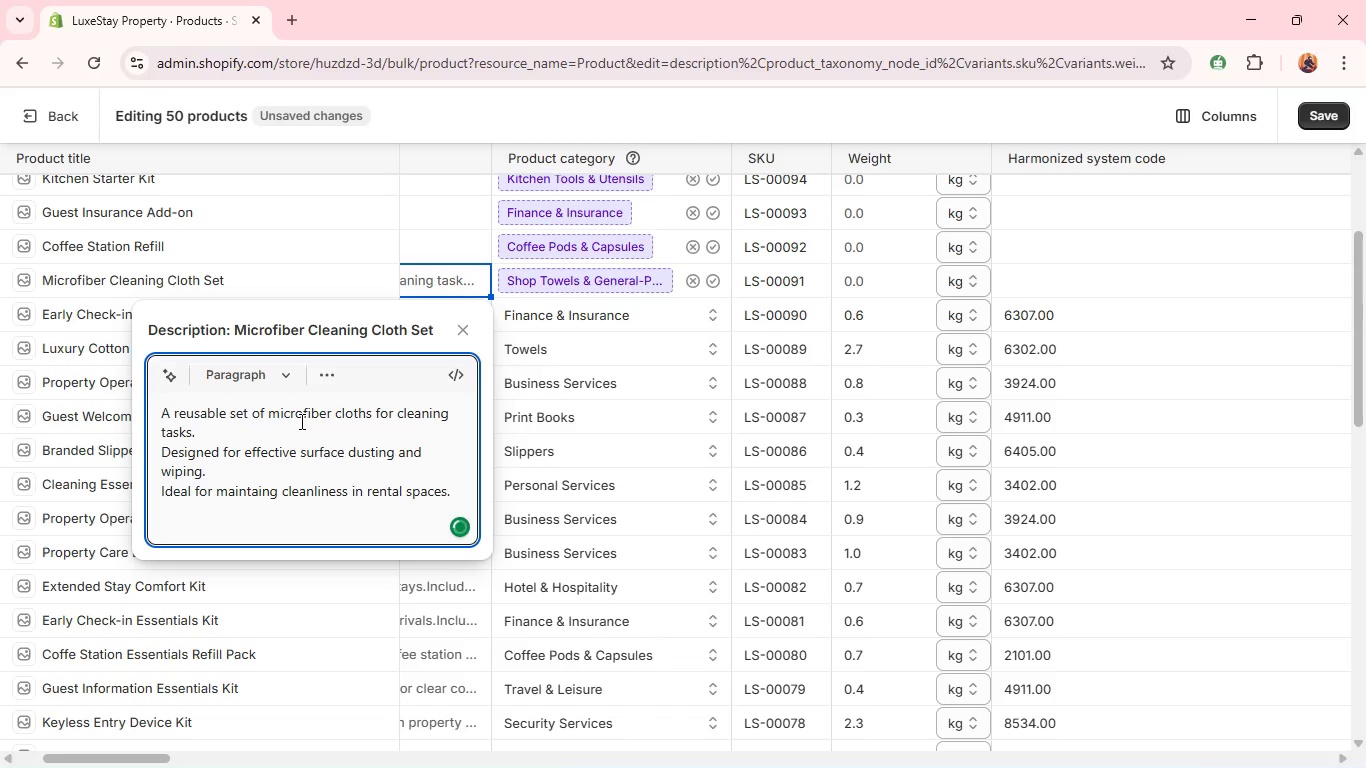 
type(A practical cleaning essential.)
 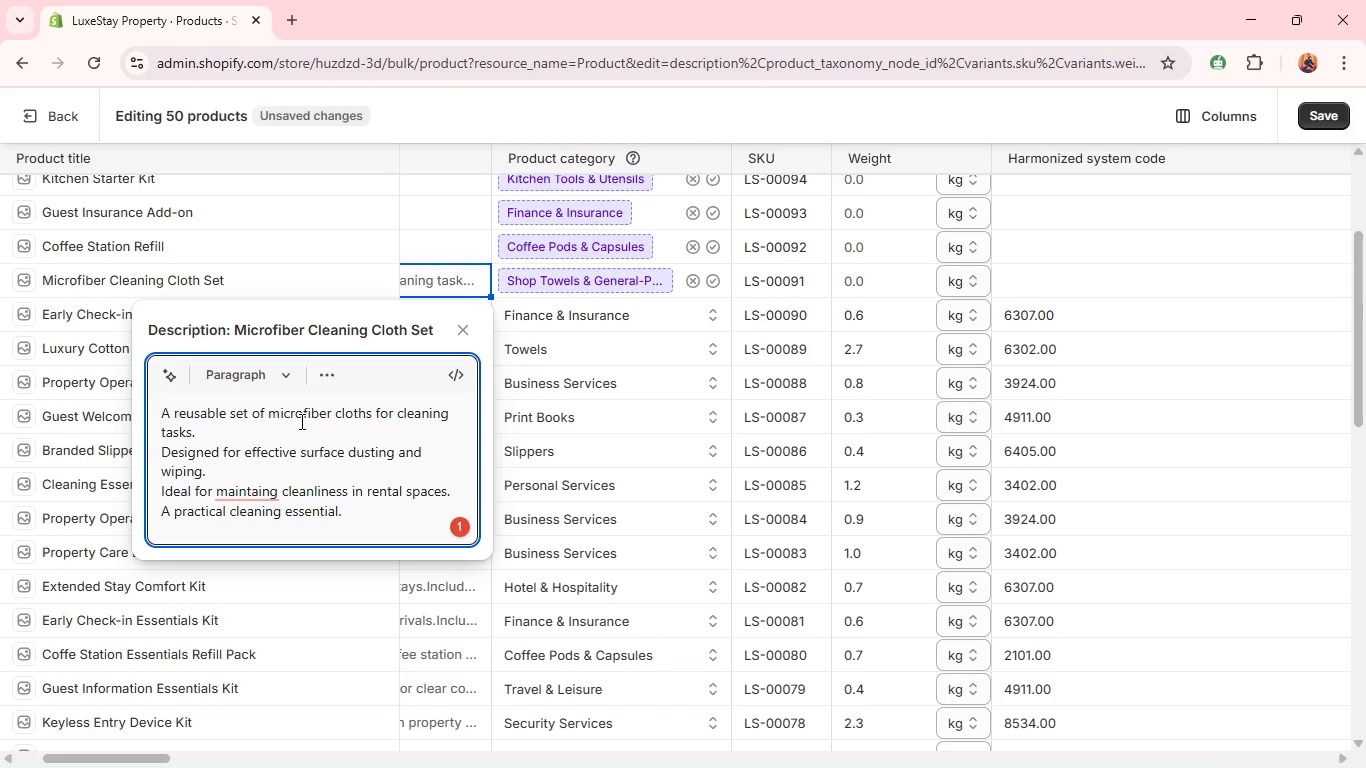 
wait(24.58)
 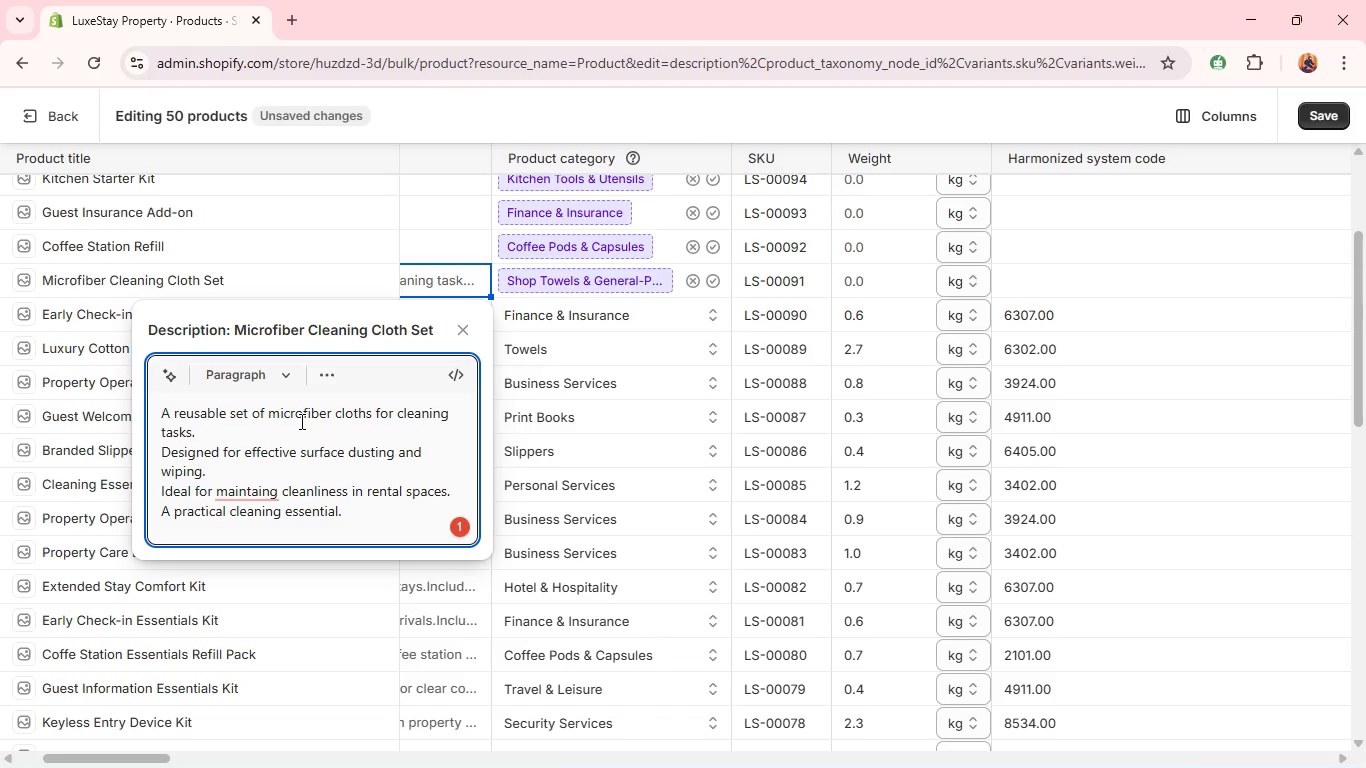 
left_click([250, 341])
 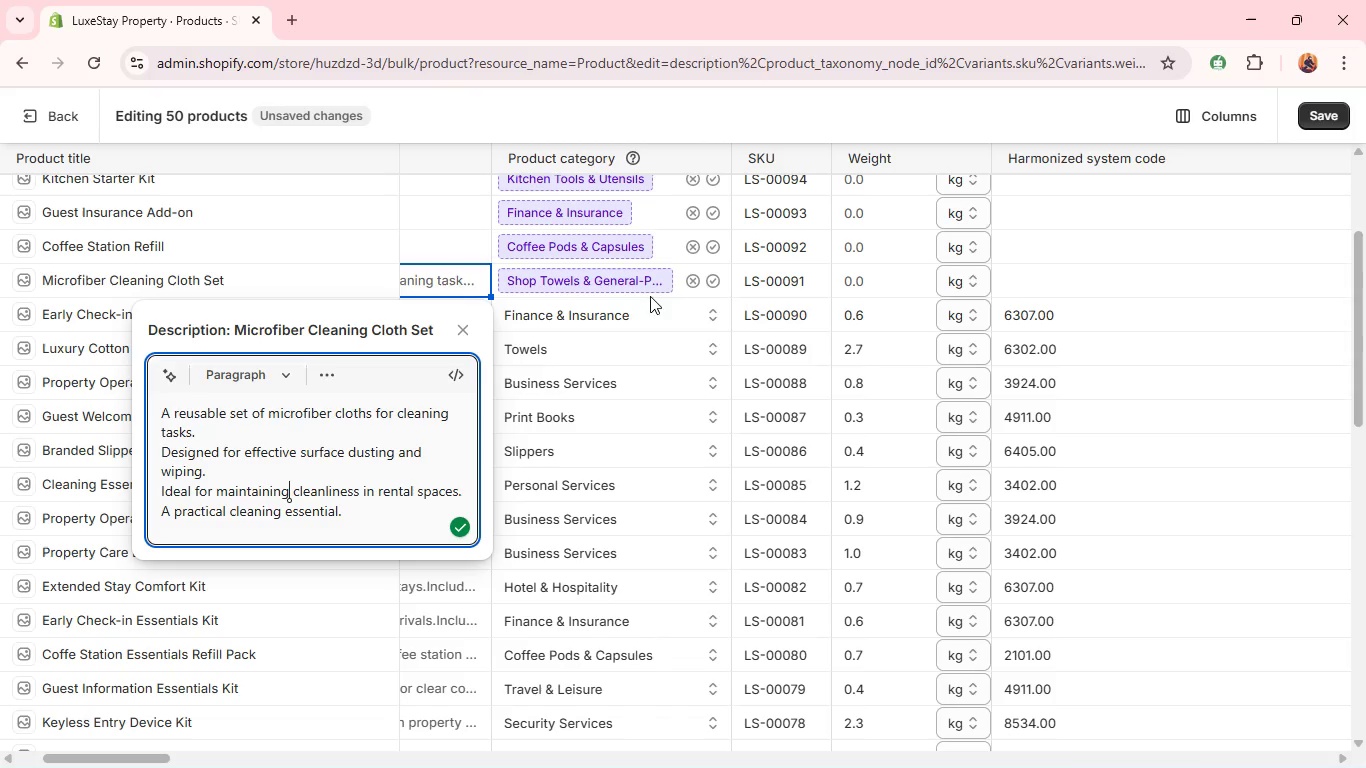 
left_click([712, 278])
 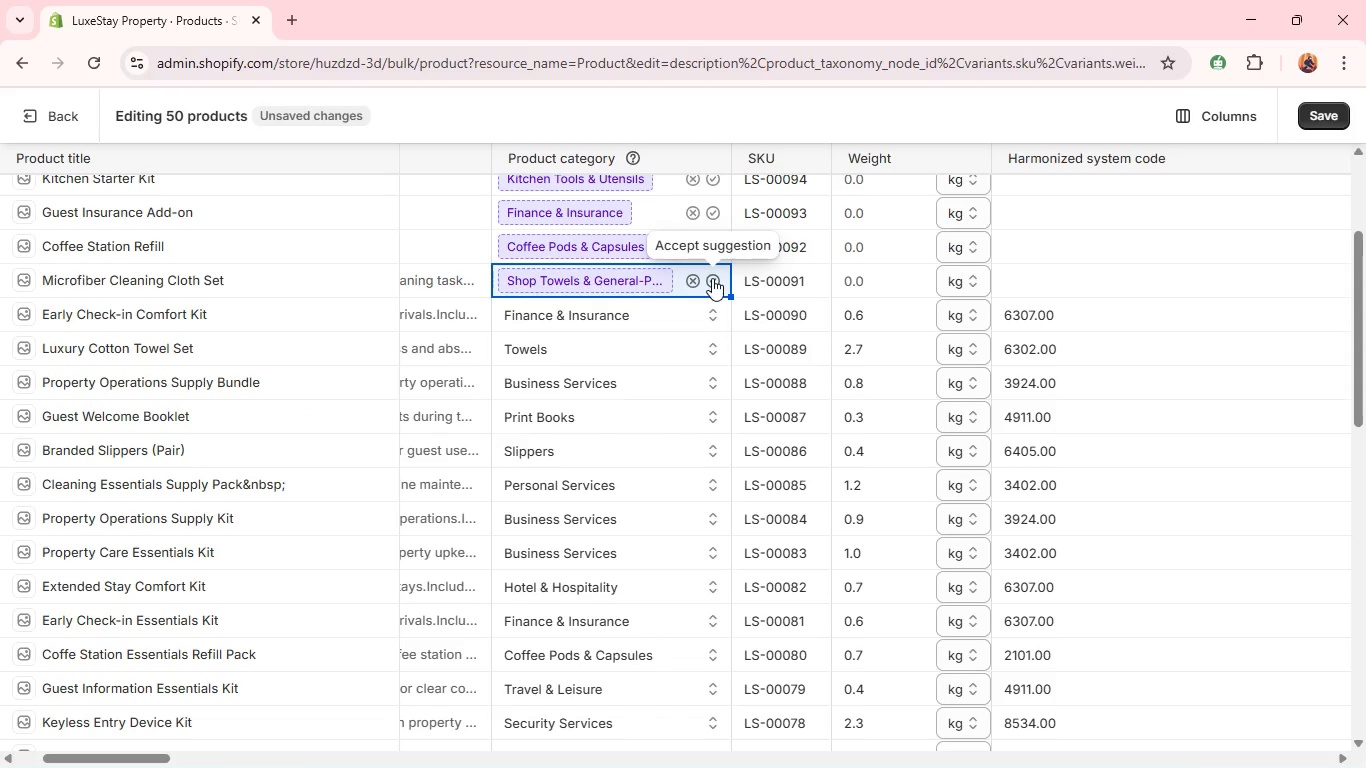 
left_click([712, 278])
 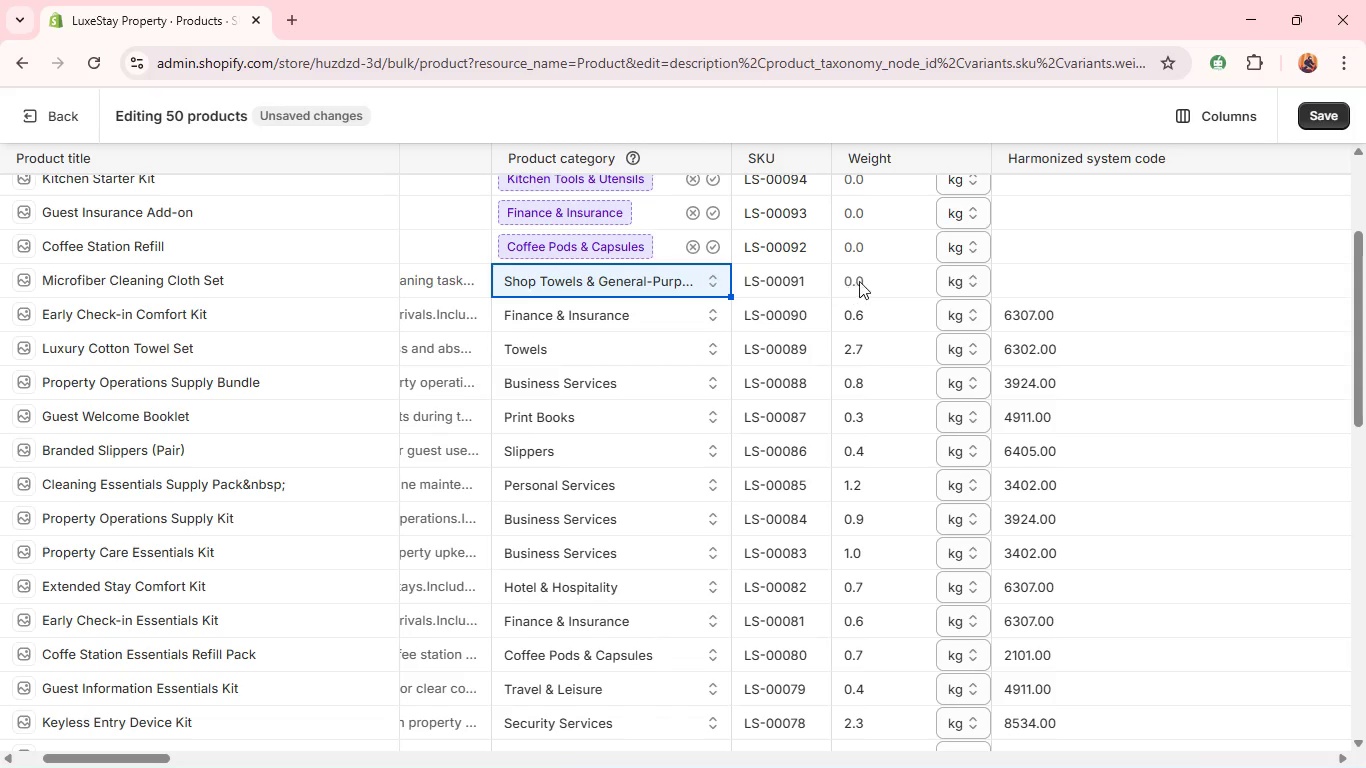 
left_click([866, 281])
 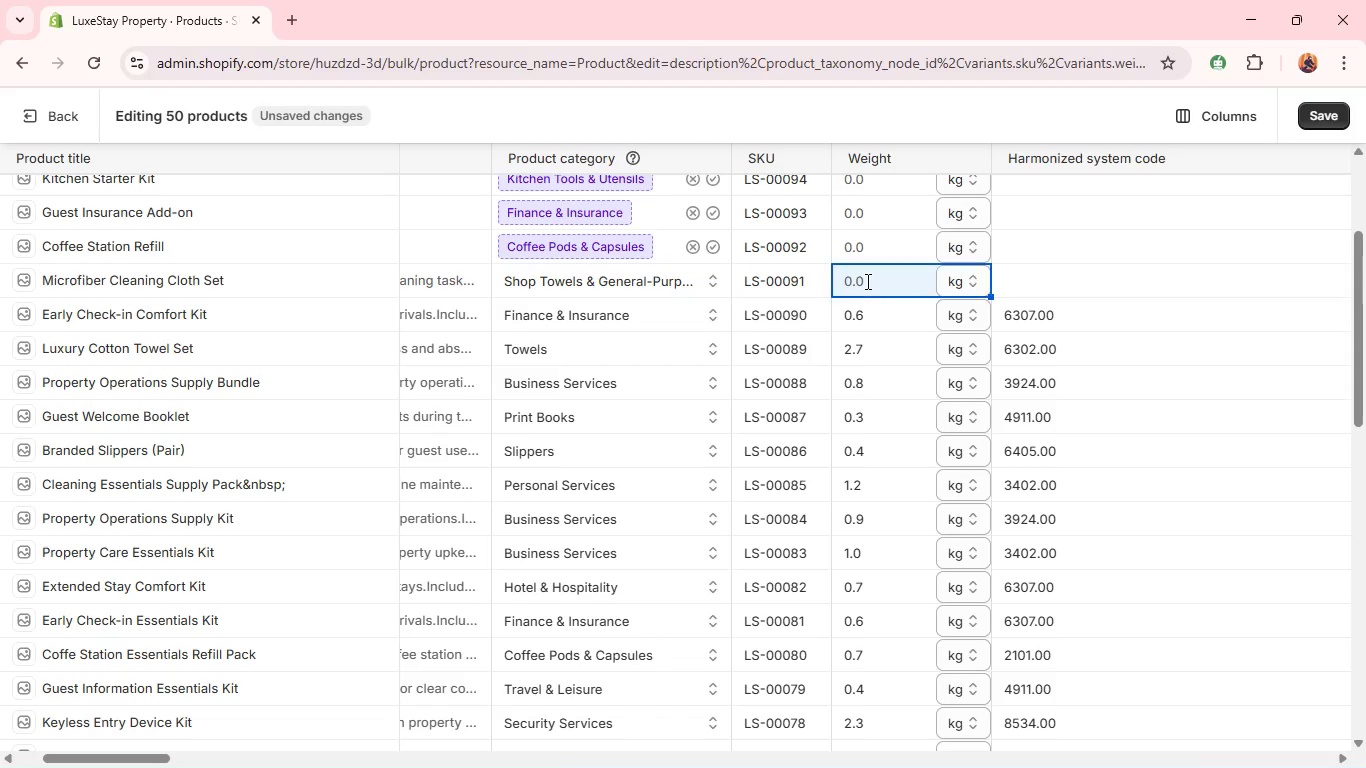 
key(Period)
 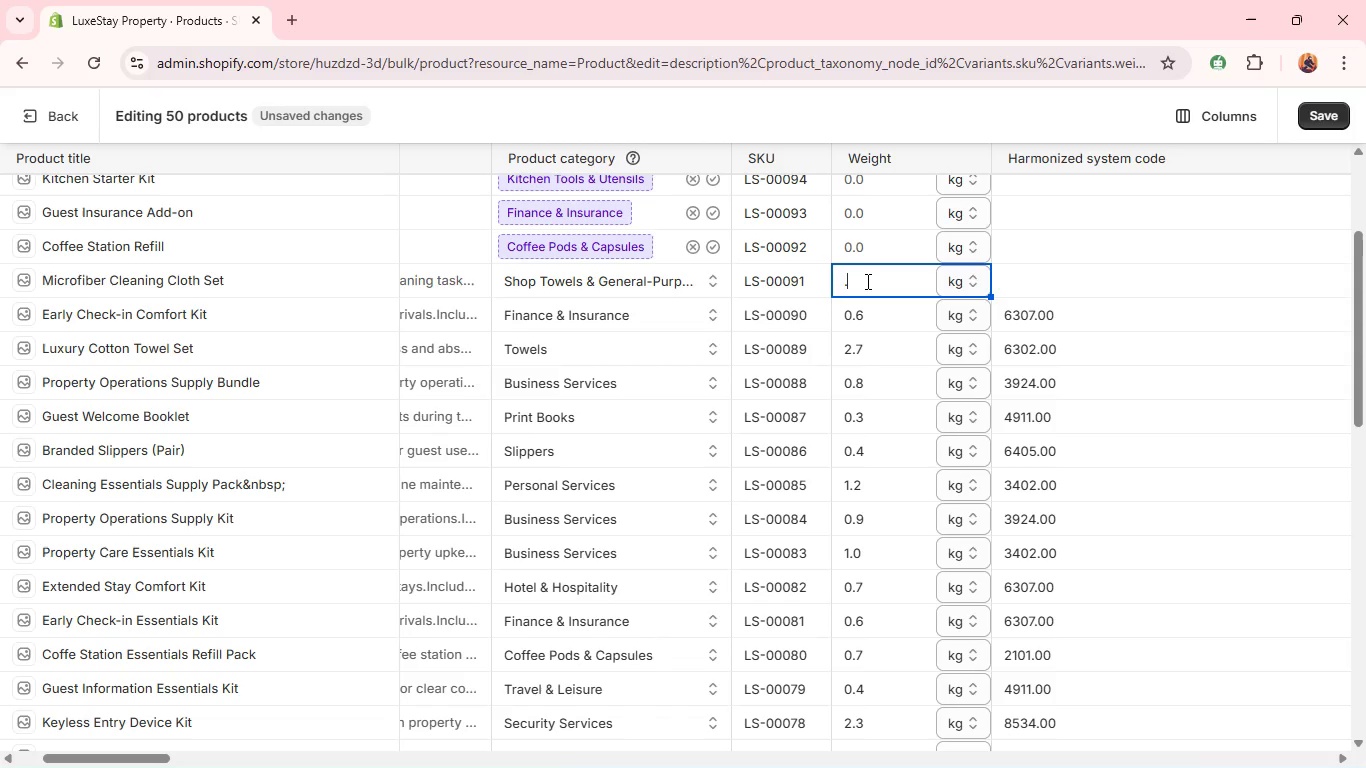 
key(5)
 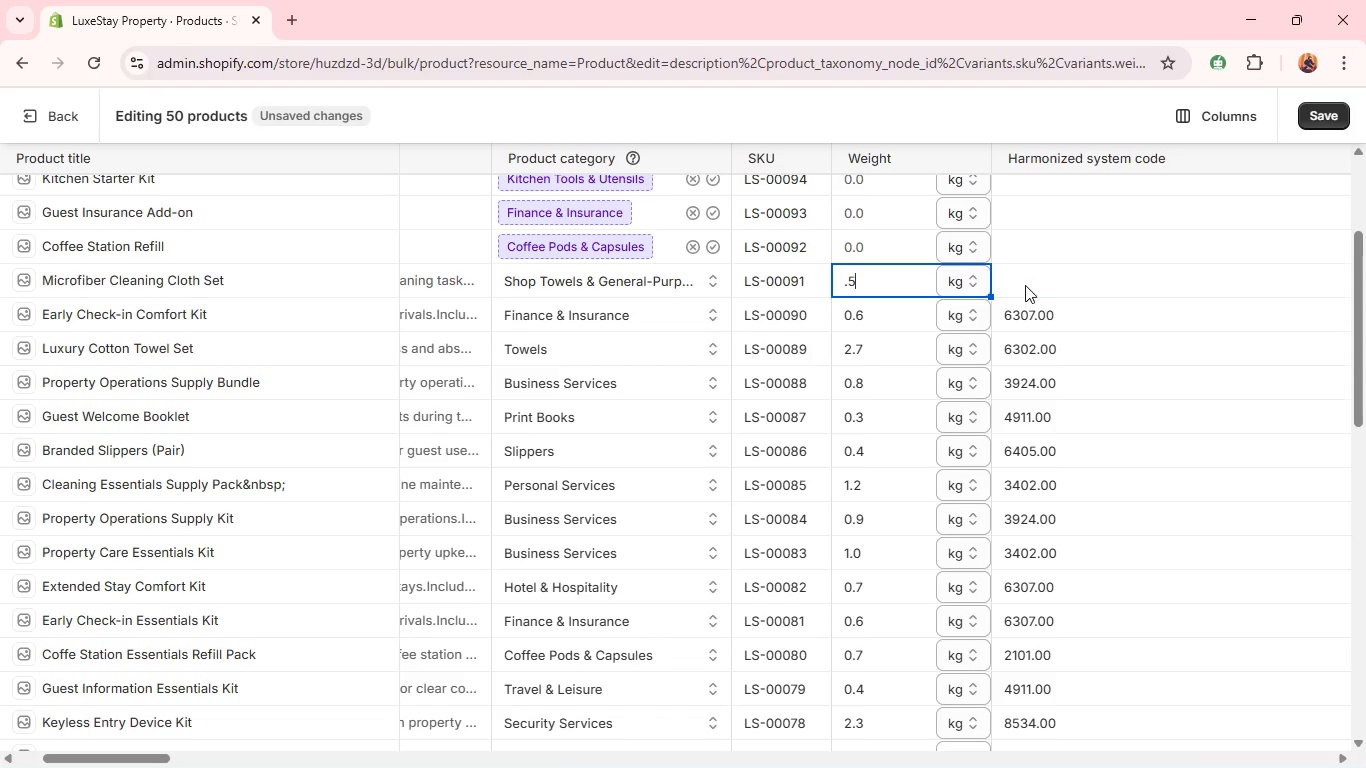 
left_click([1029, 285])
 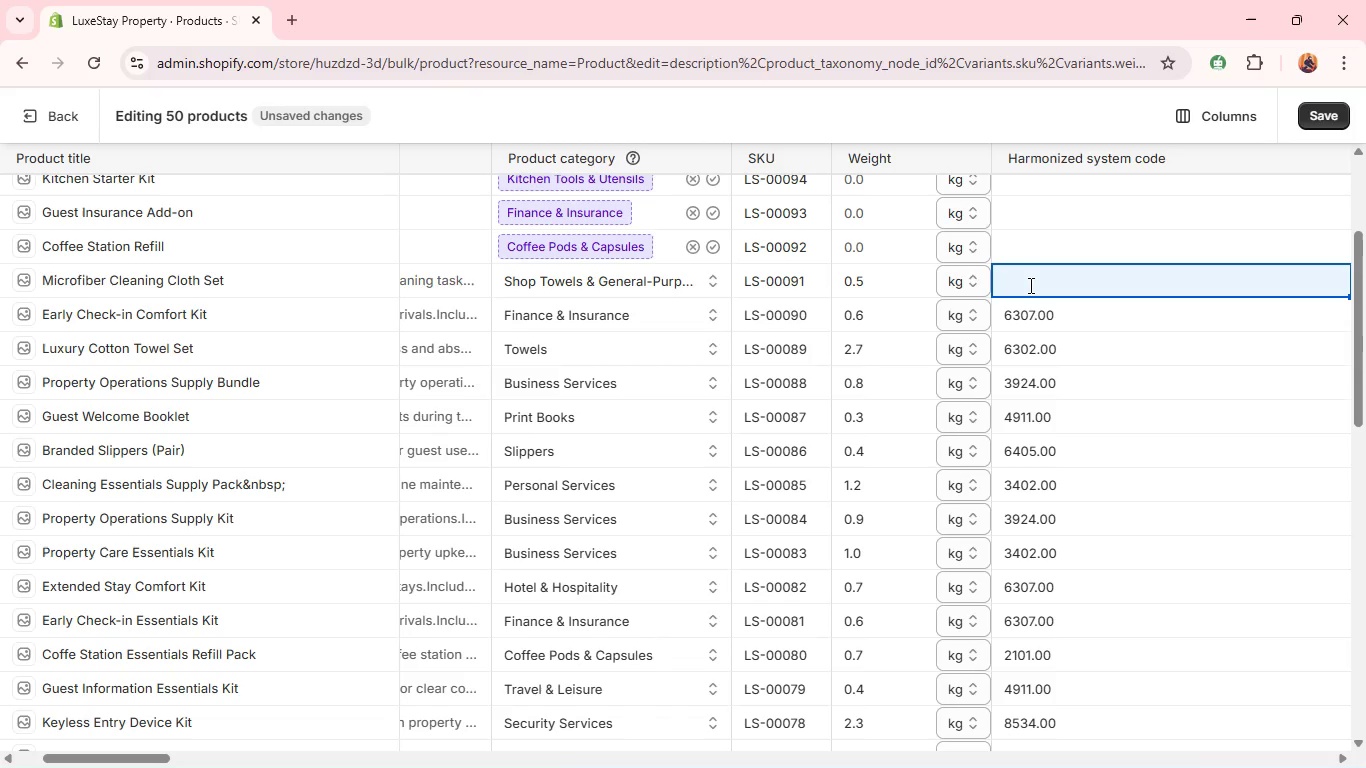 
left_click([1029, 285])
 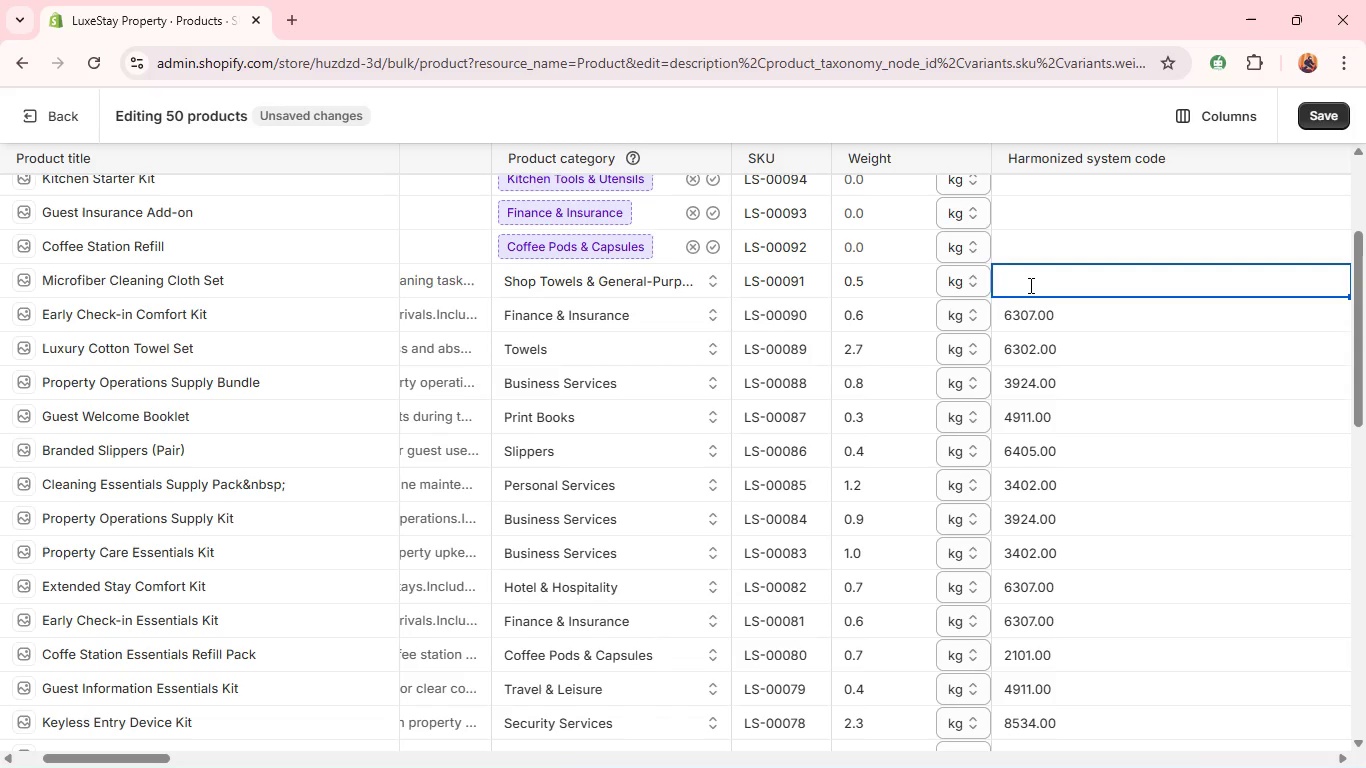 
type(6307/)
key(Backspace)
type(.00)
 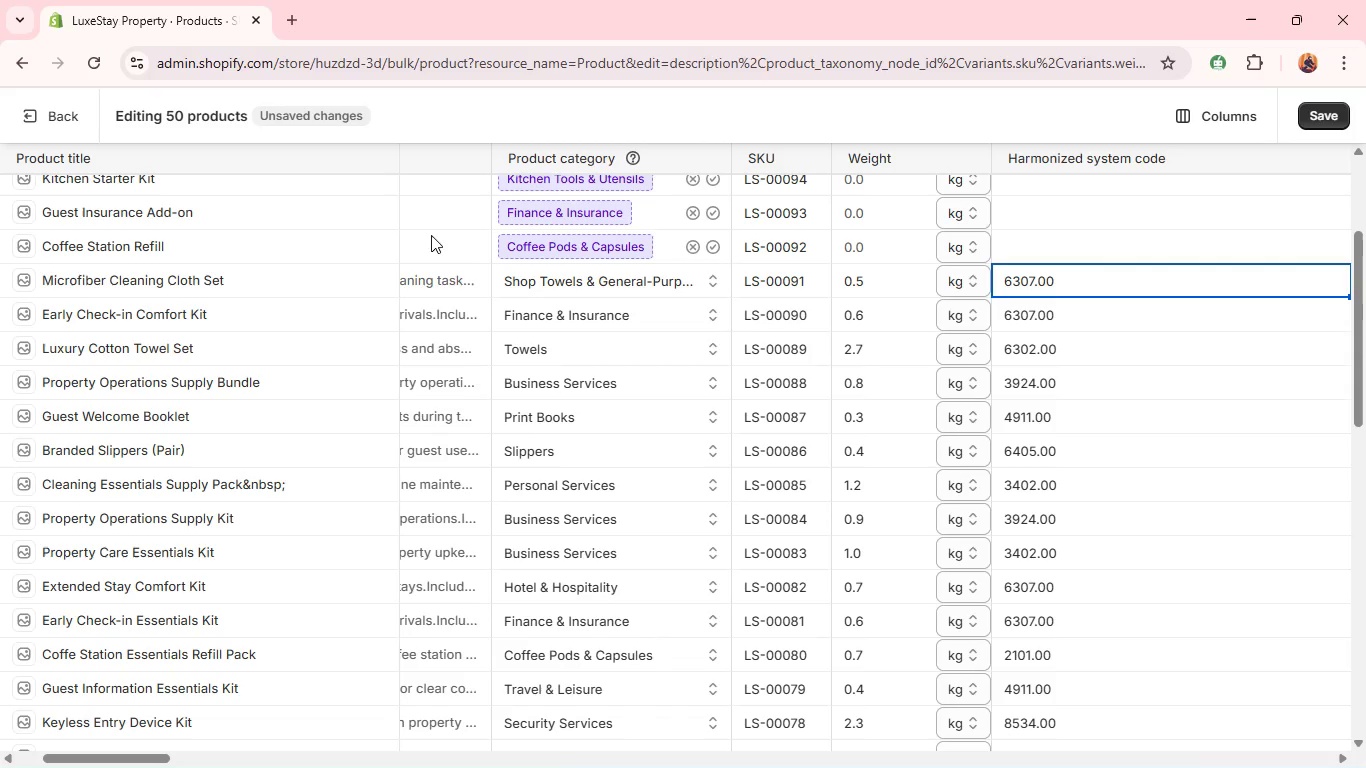 
left_click([343, 251])
 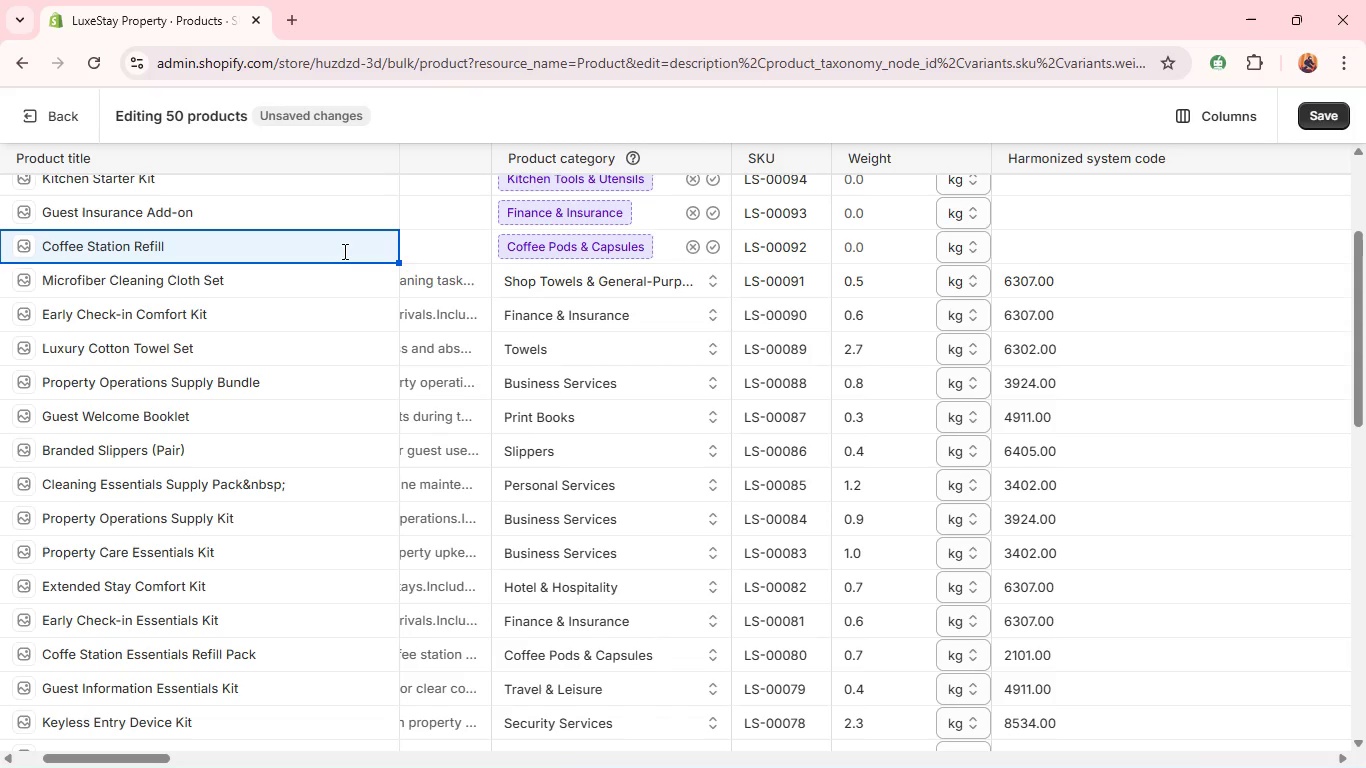 
wait(7.33)
 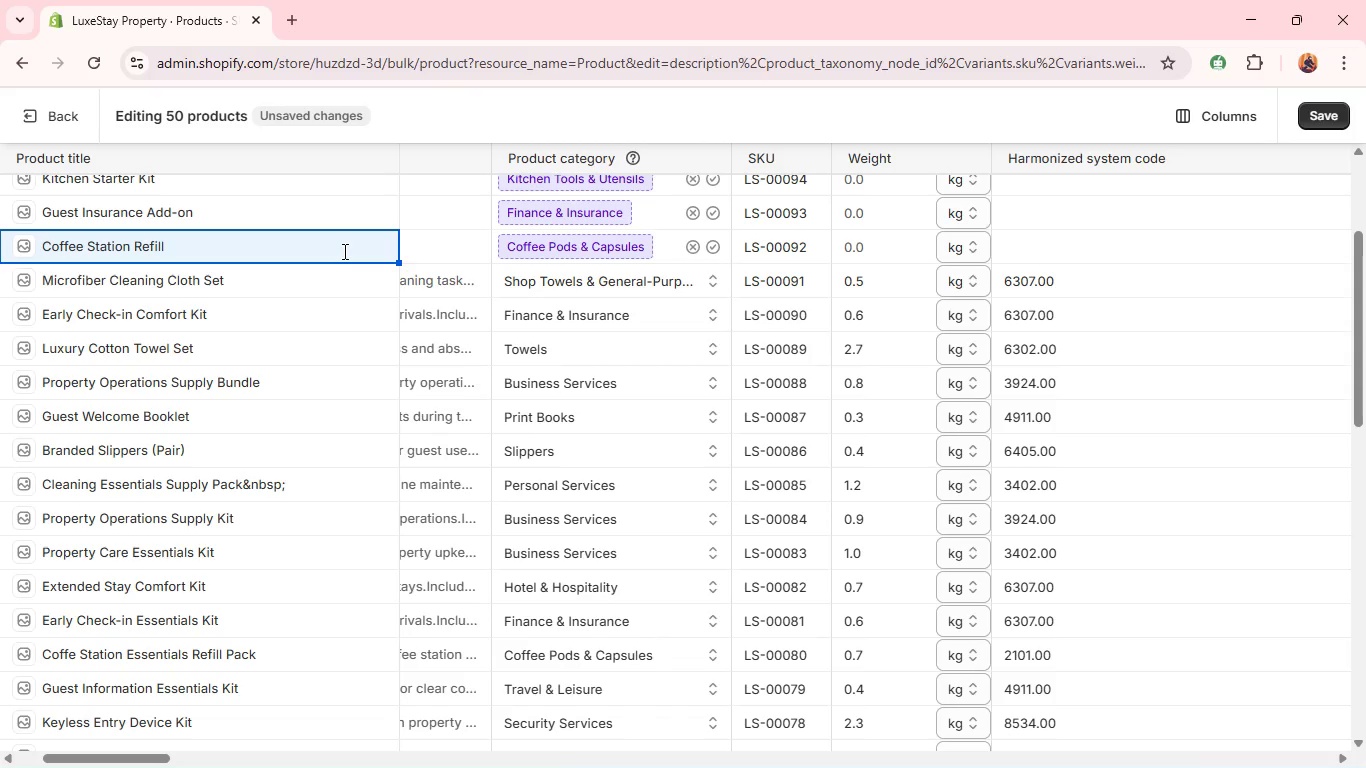 
left_click([343, 251])
 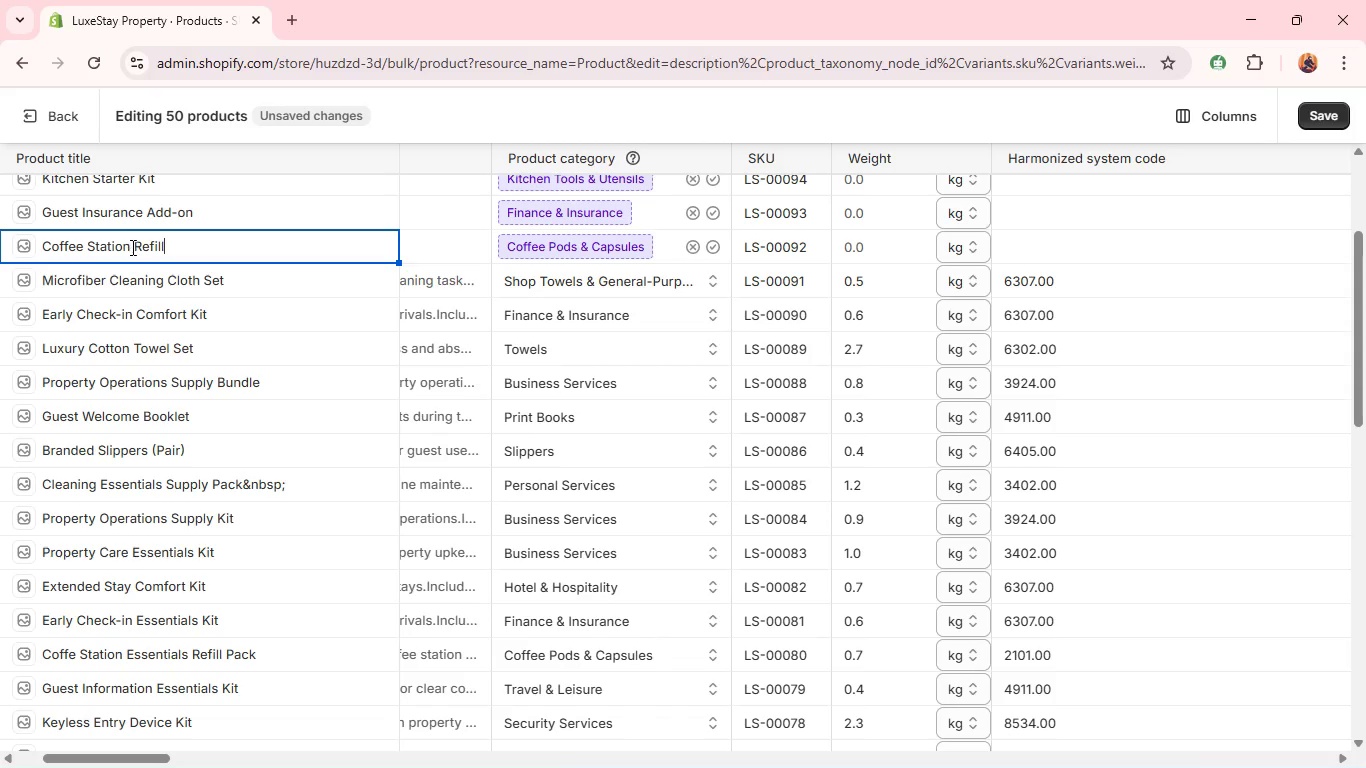 
left_click([132, 246])
 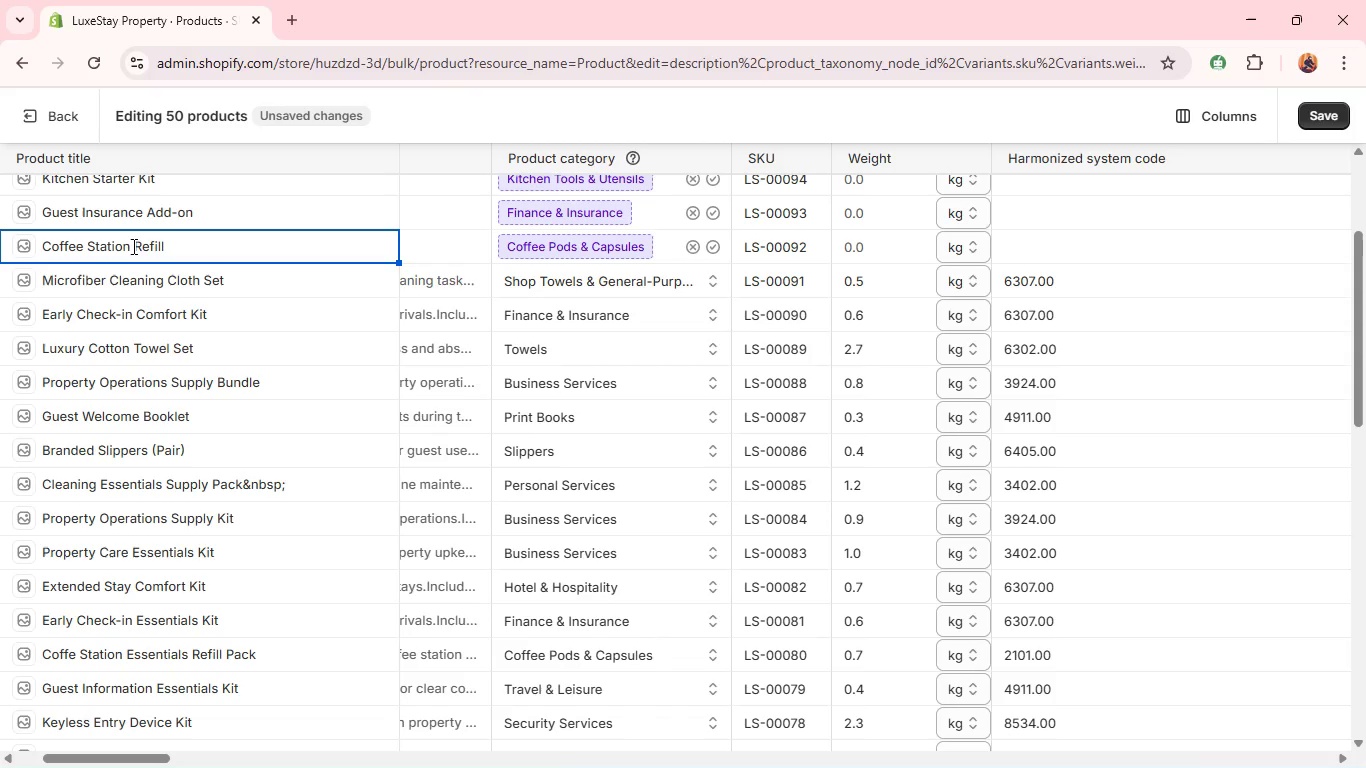 
type(Essentials )
 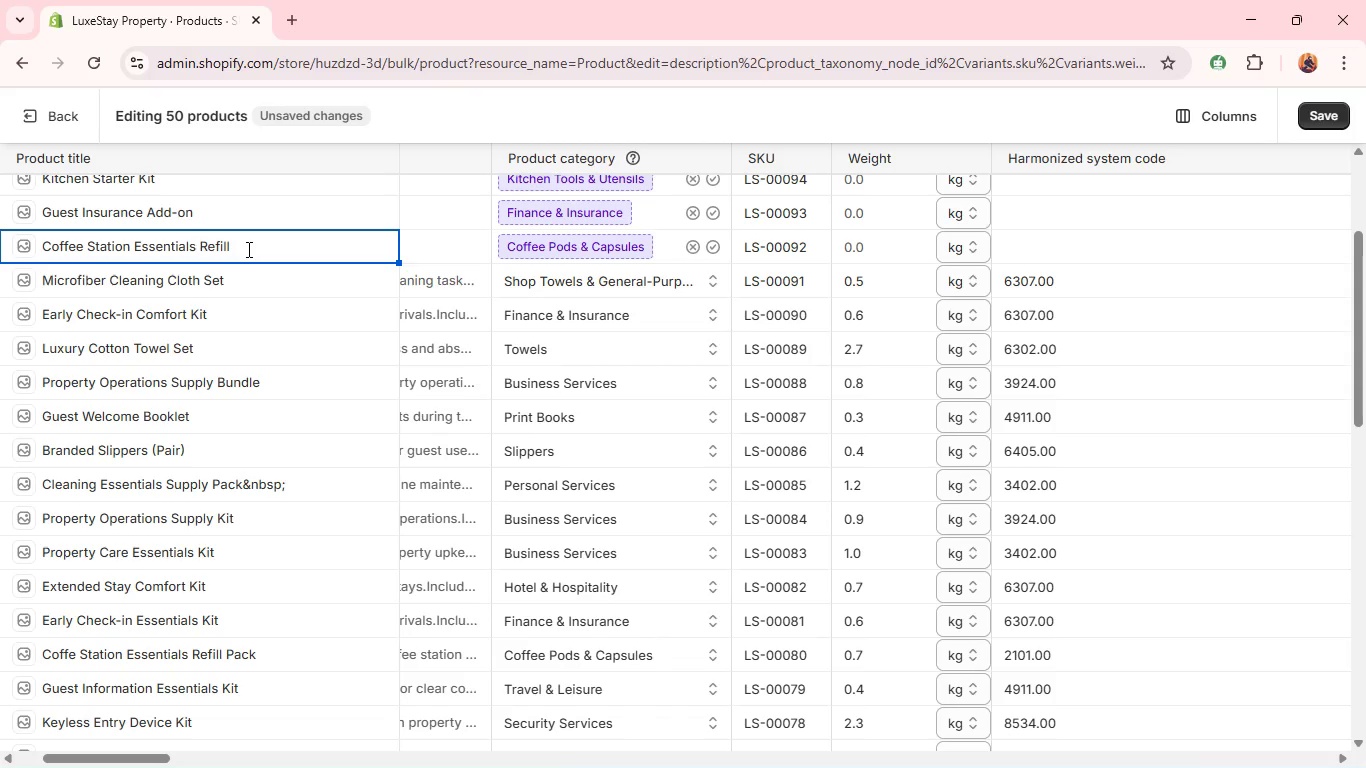 
left_click([247, 249])
 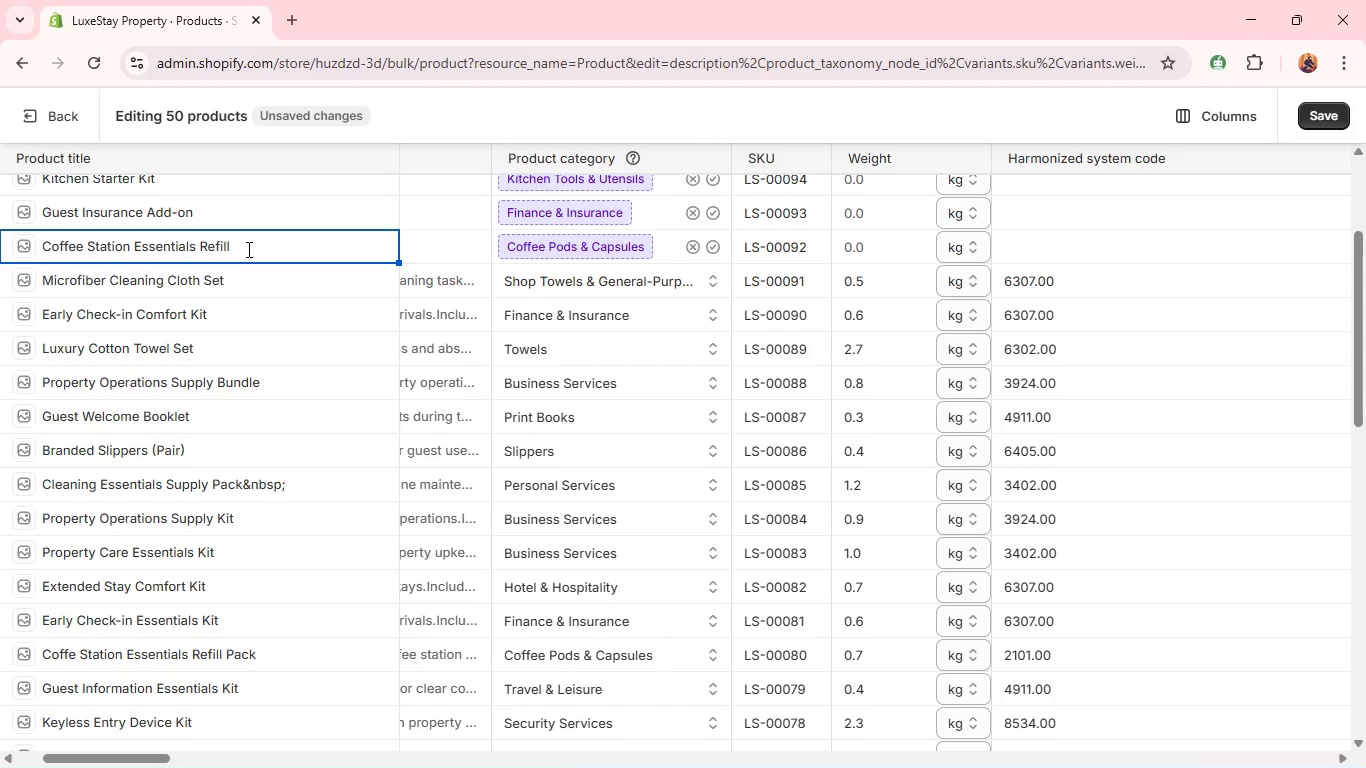 
type( Pack )
 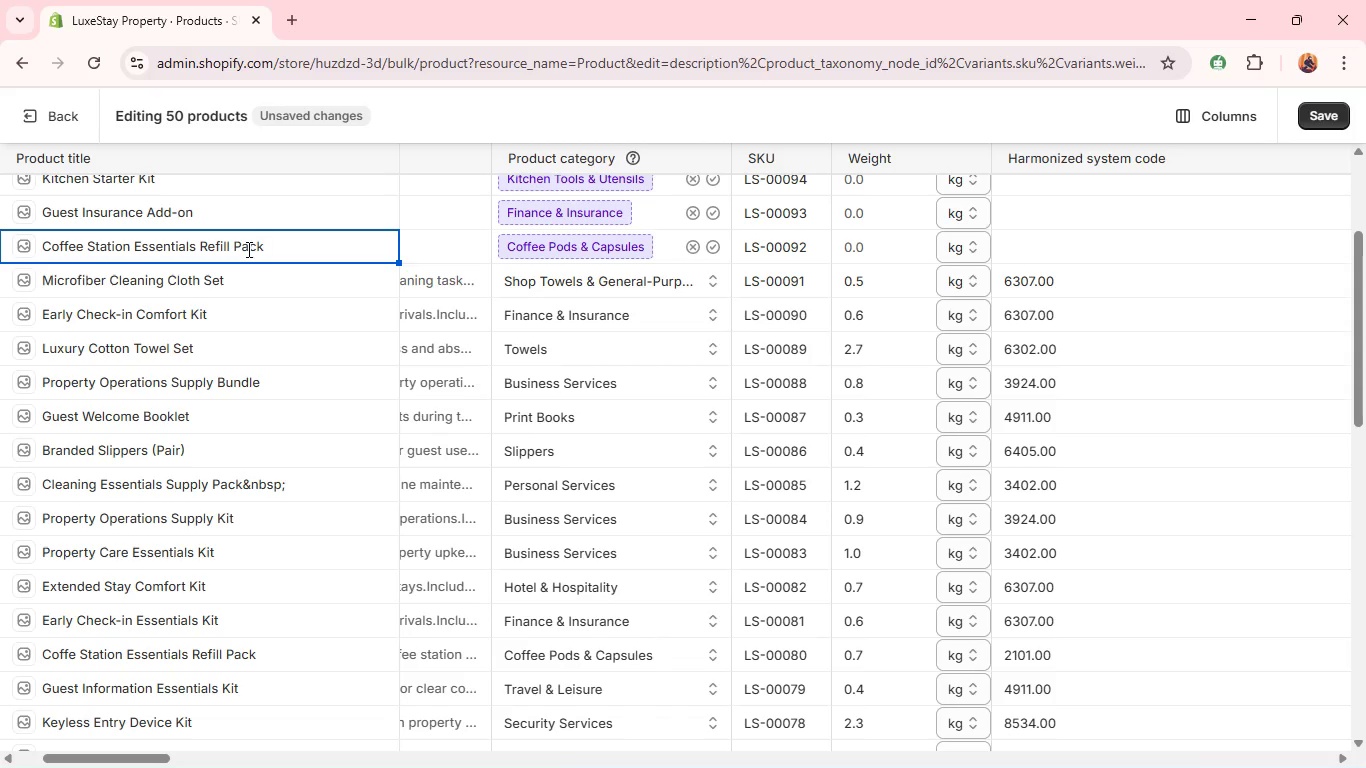 
key(Control+A)
 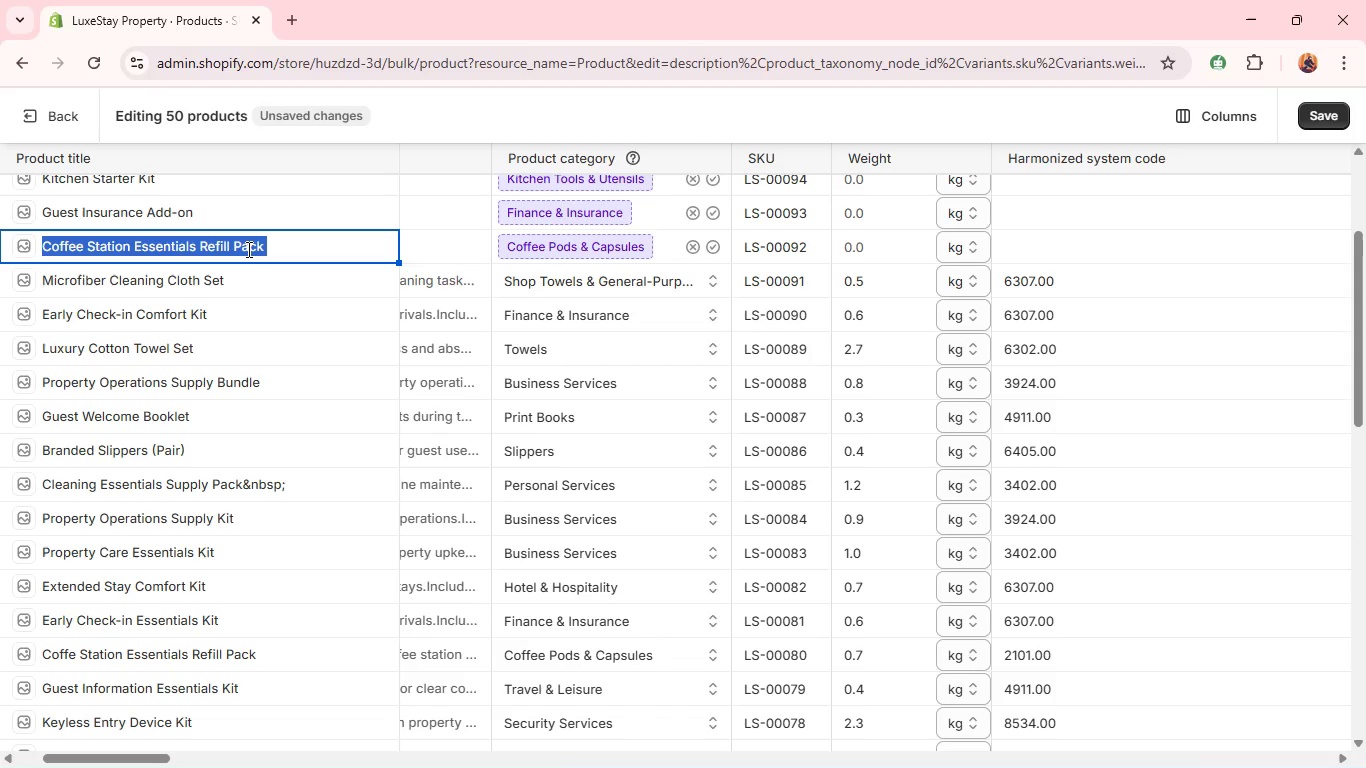 
key(Control+C)
 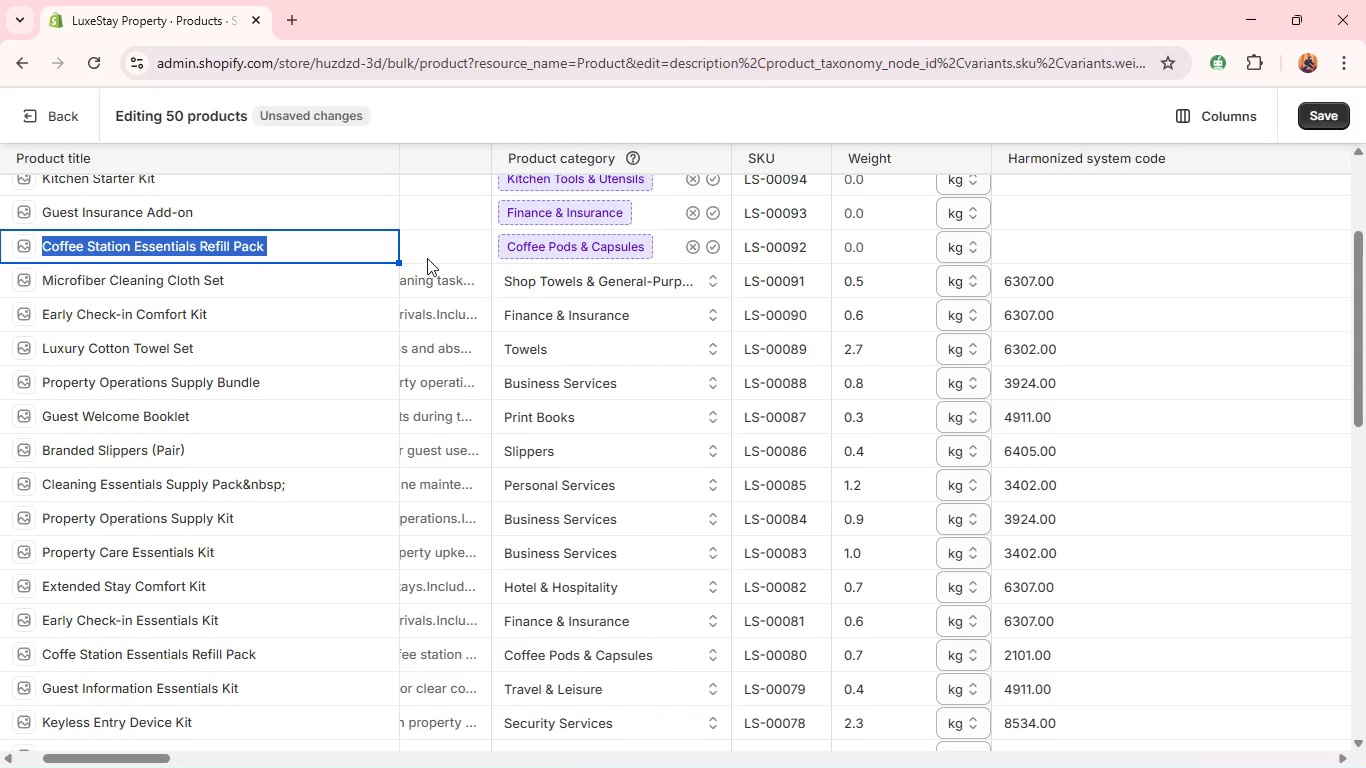 
left_click([427, 258])
 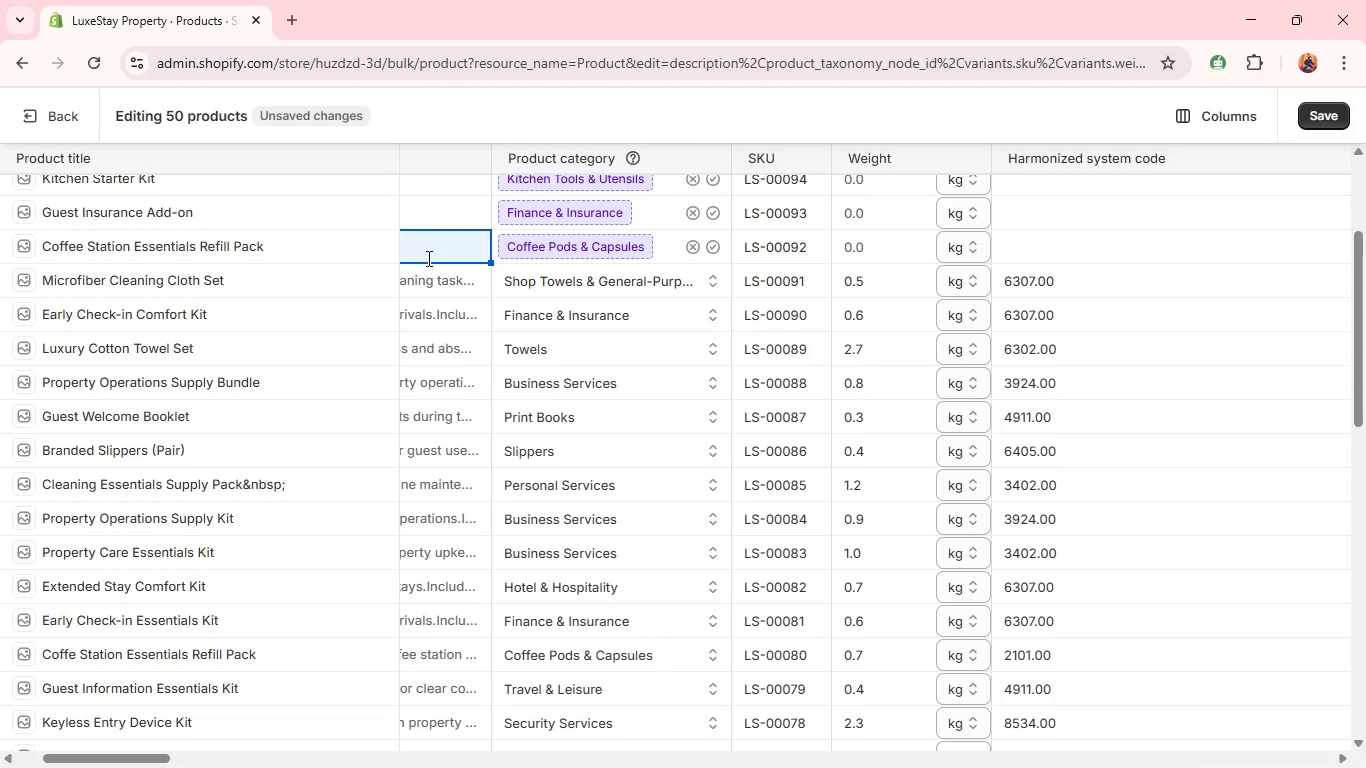 
left_click([427, 258])
 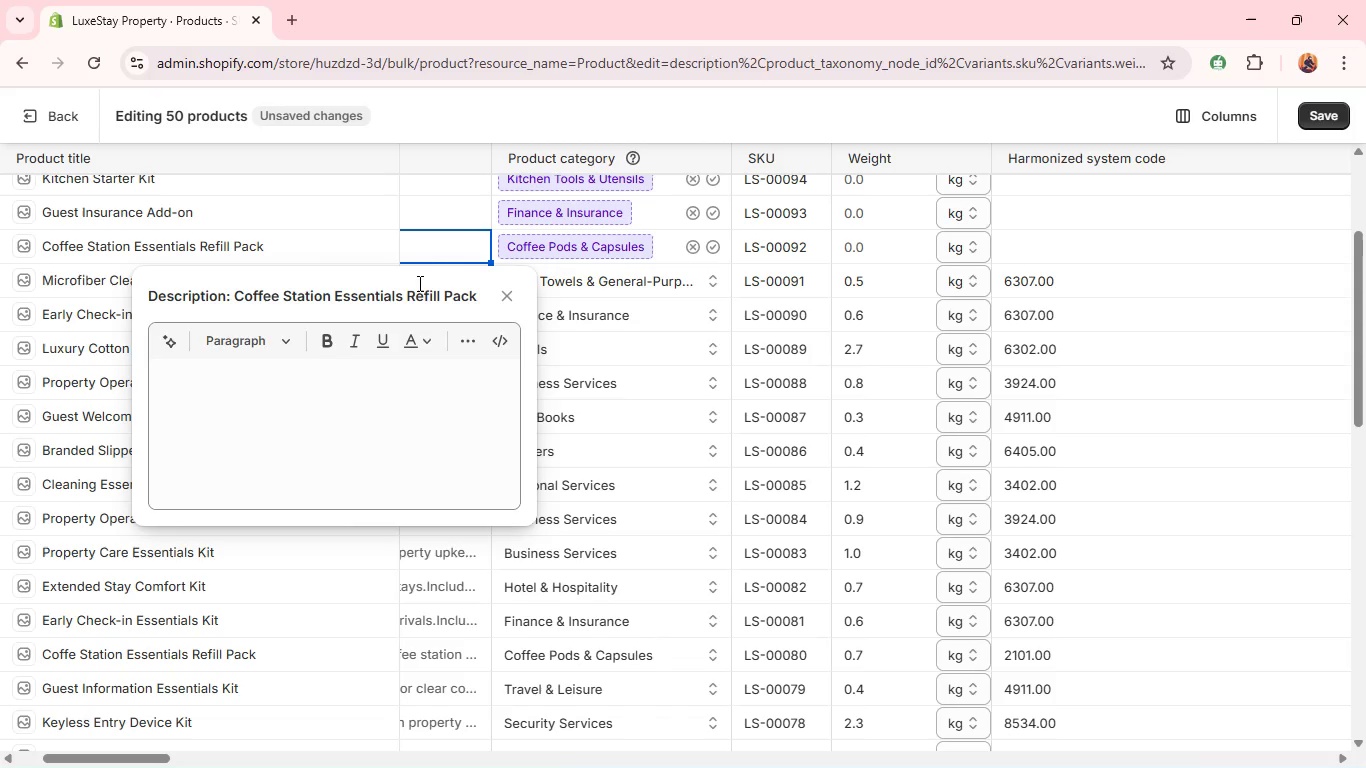 
left_click([337, 406])
 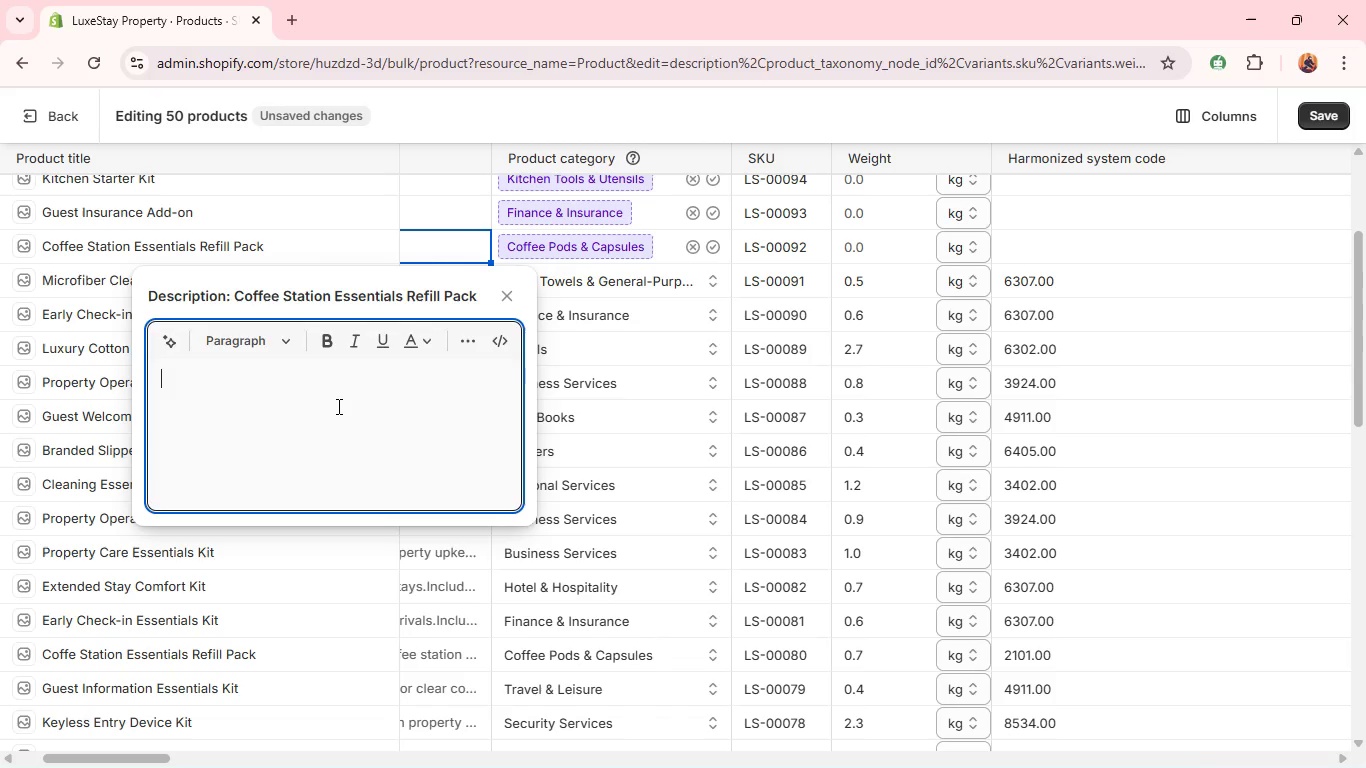 
key(Control+V)
 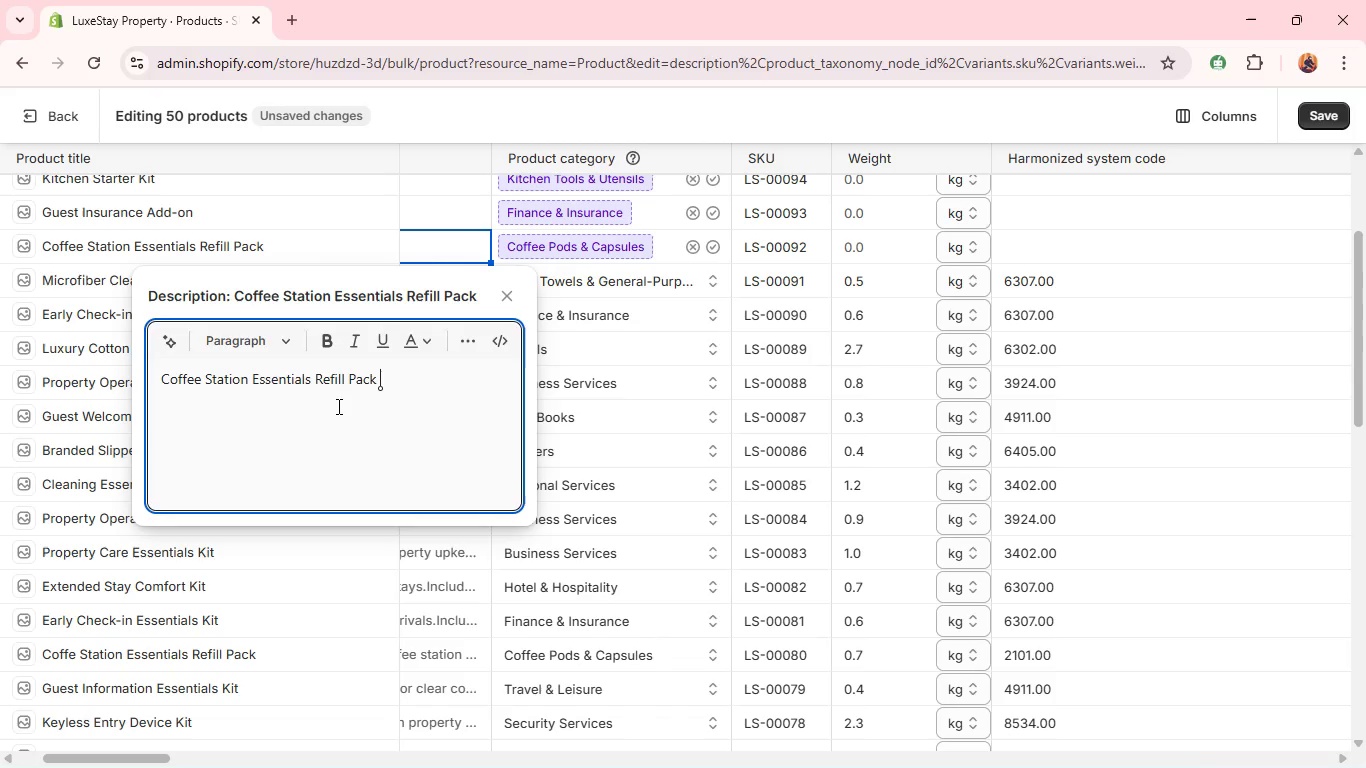 
key(Control+ControlLeft)
 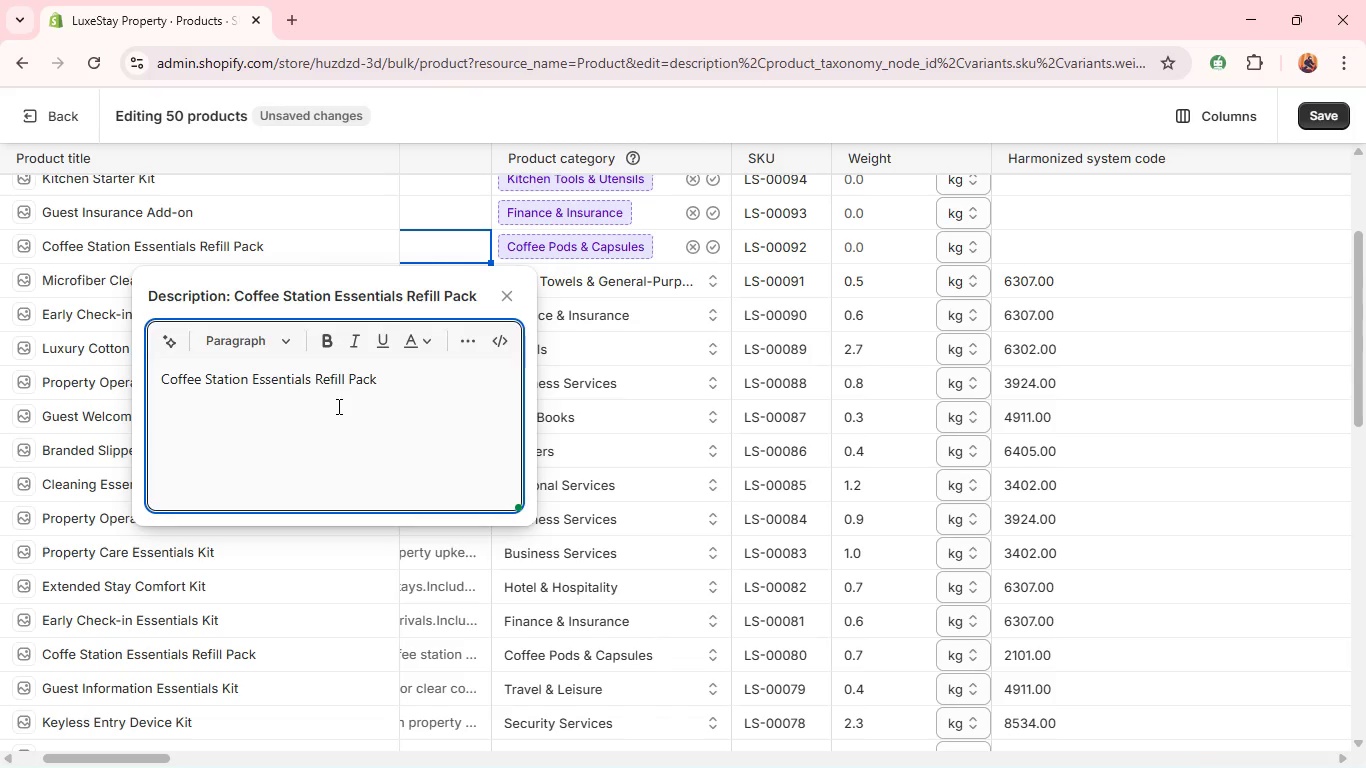 
wait(6.17)
 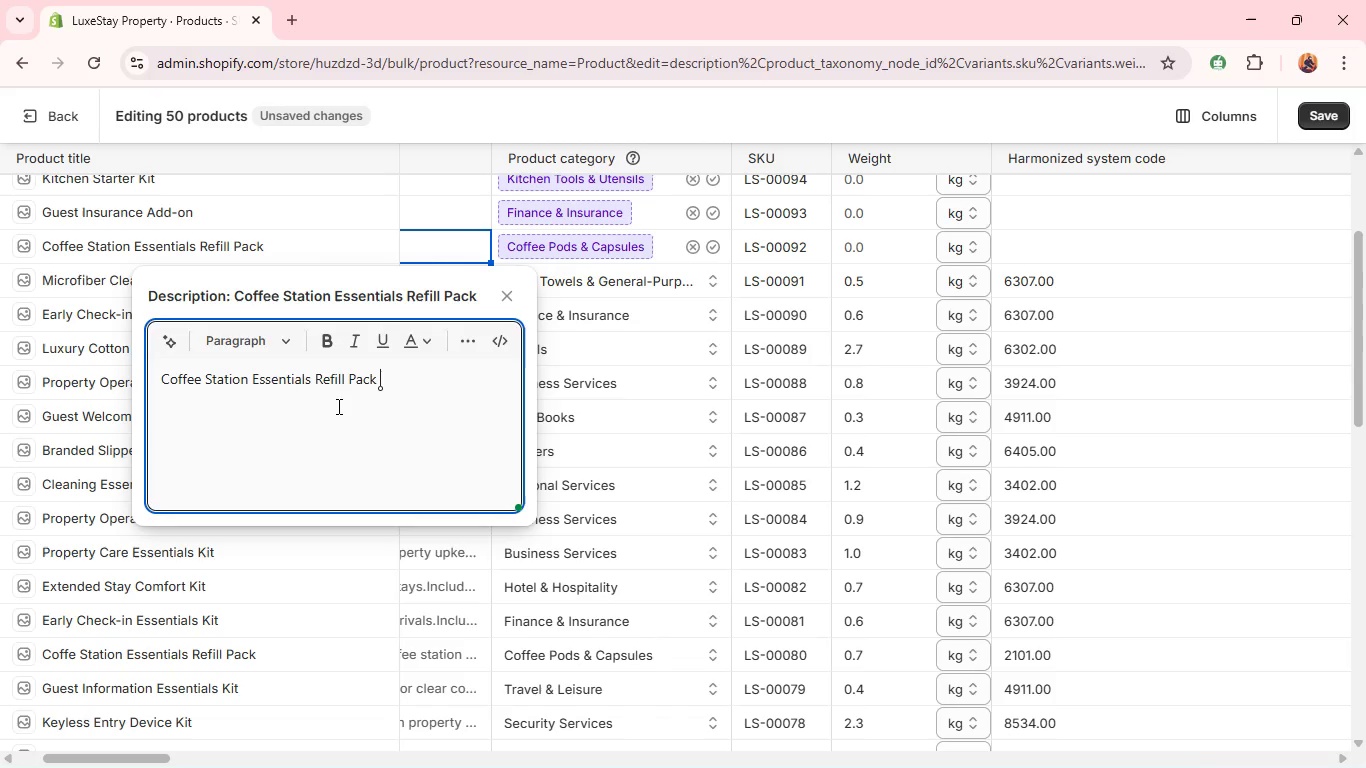 
key(Control+A)
 